 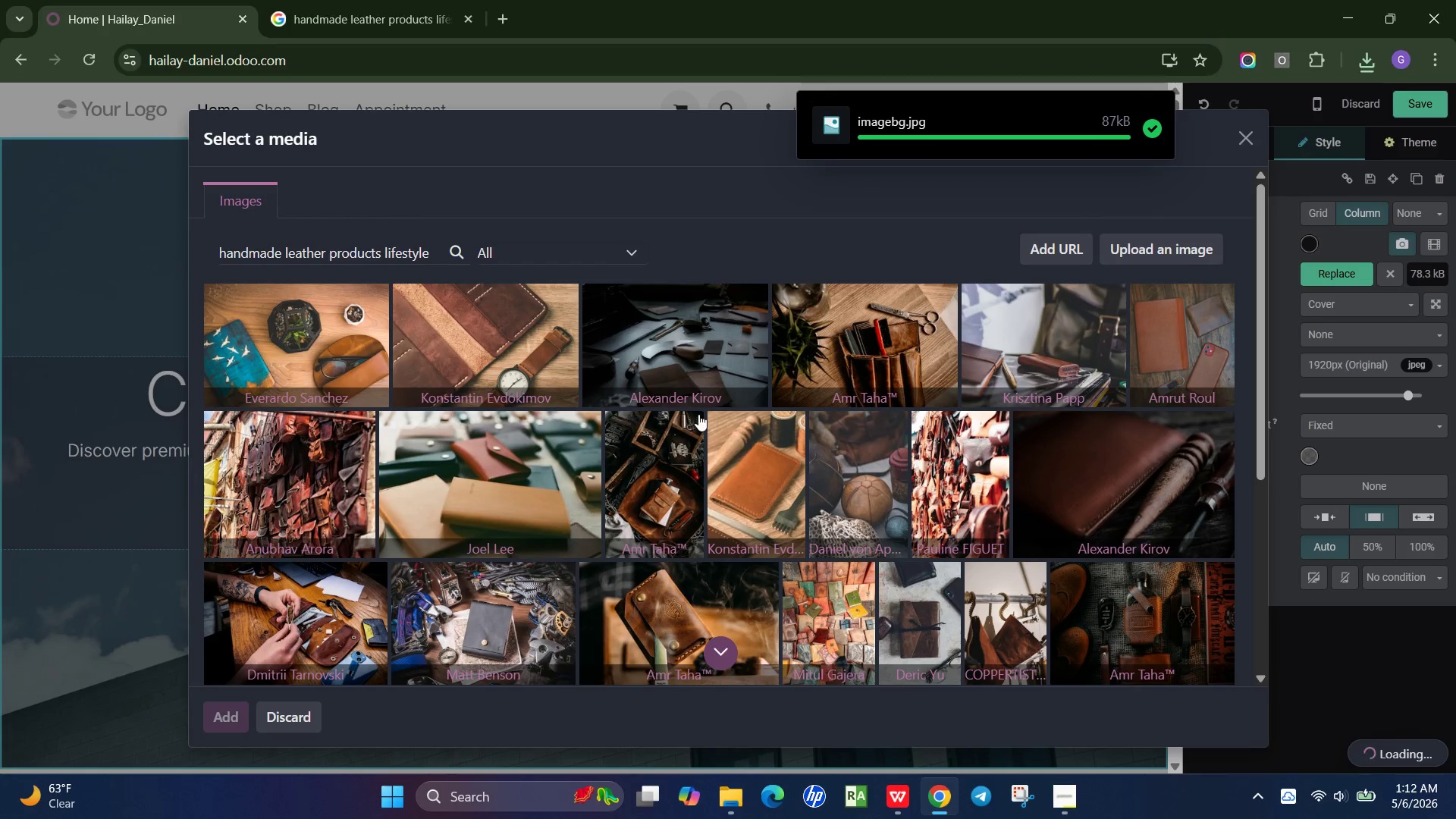 
scroll: coordinate [698, 420], scroll_direction: down, amount: 4.0
 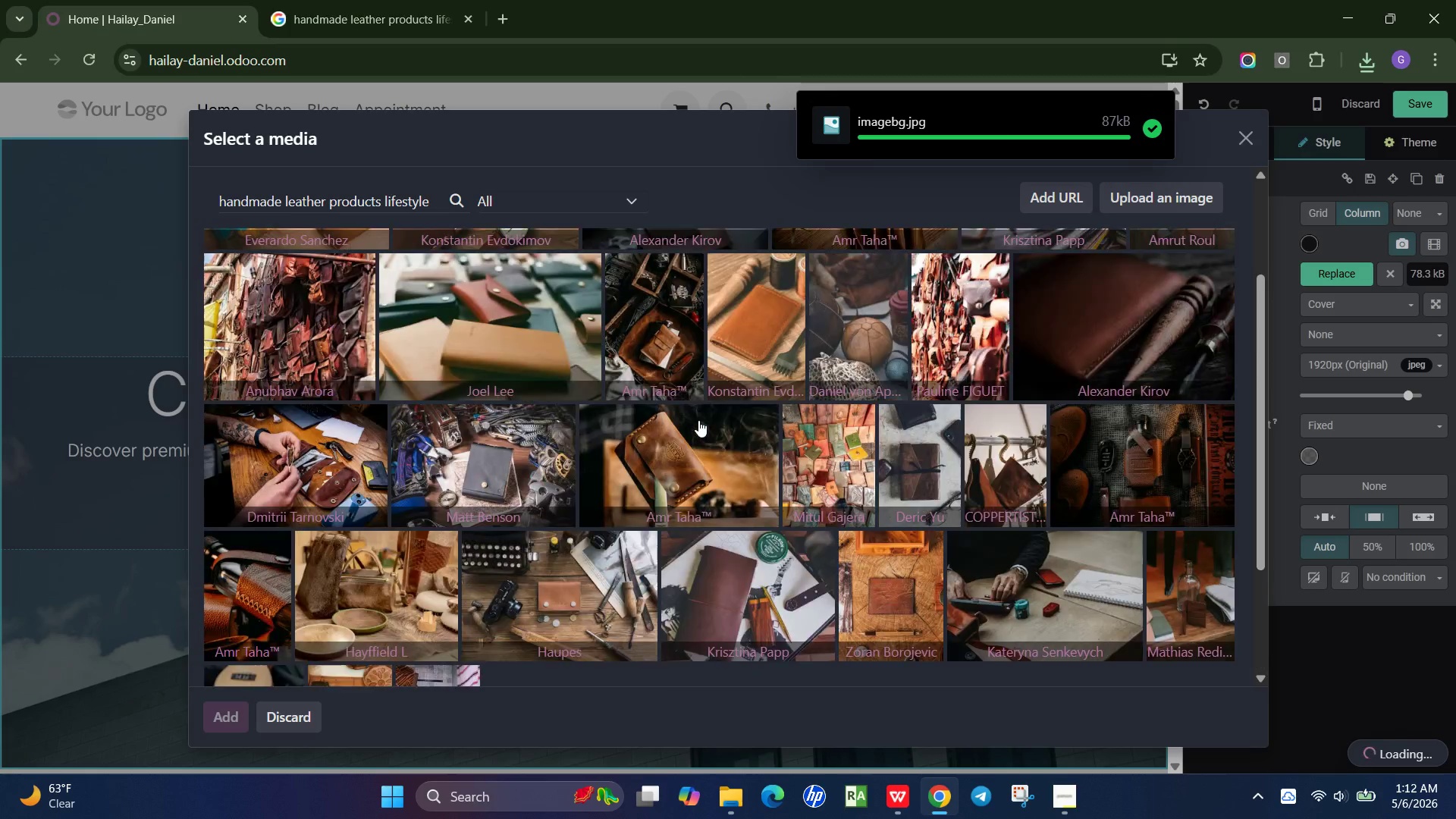 
scroll: coordinate [698, 420], scroll_direction: up, amount: 3.0
 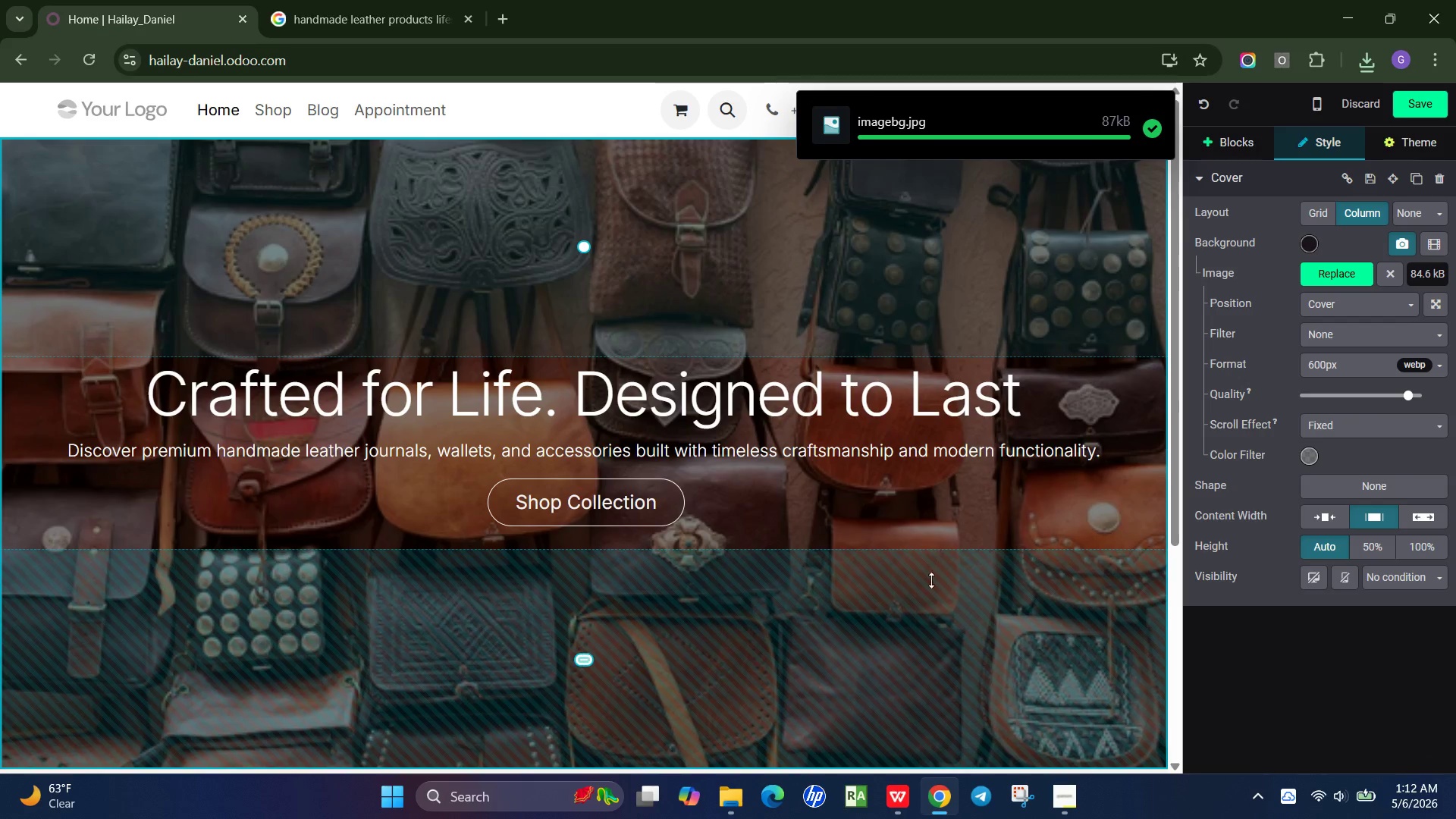 
scroll: coordinate [286, 617], scroll_direction: down, amount: 1.0
 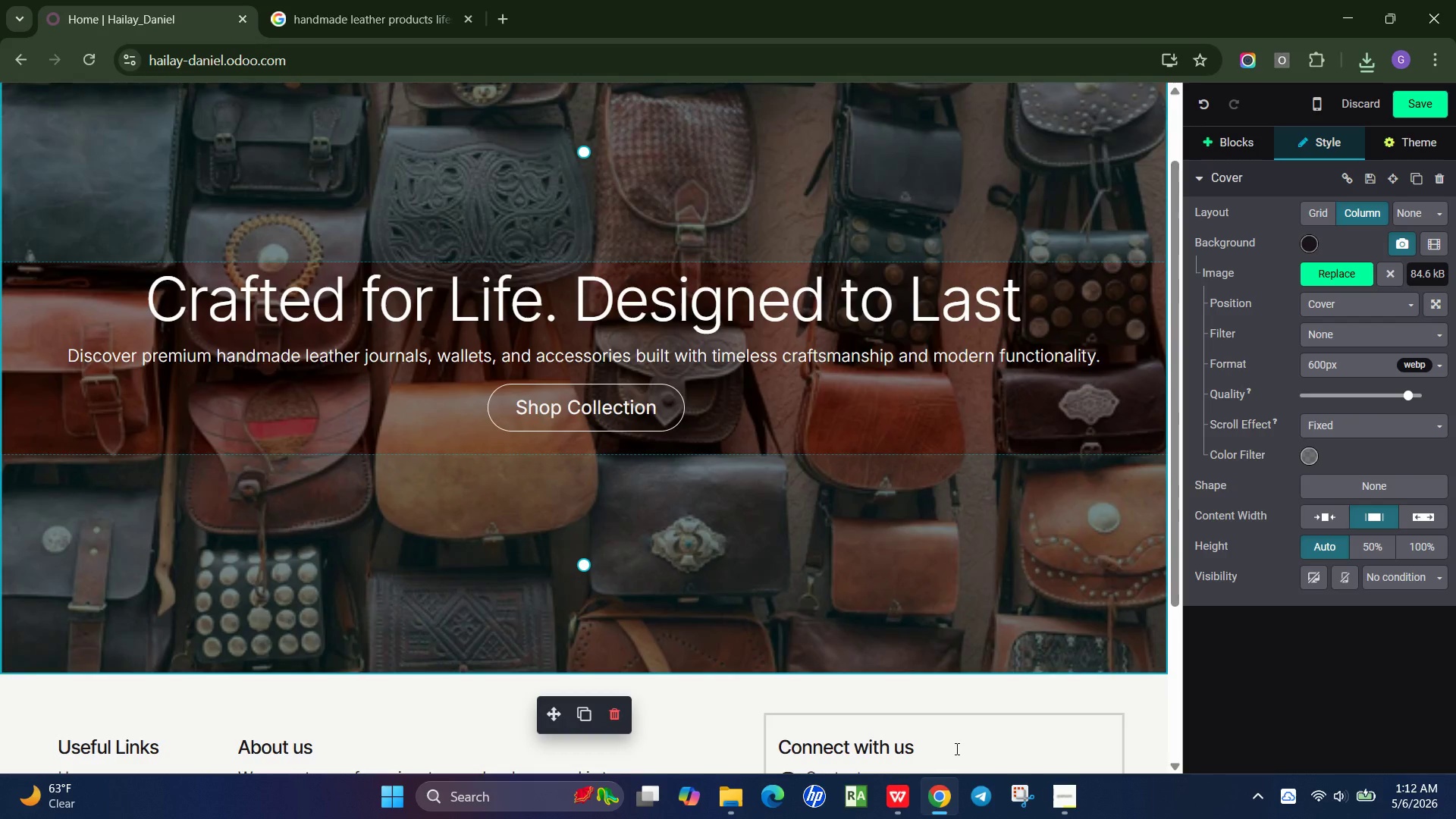 
scroll: coordinate [956, 748], scroll_direction: up, amount: 2.0
 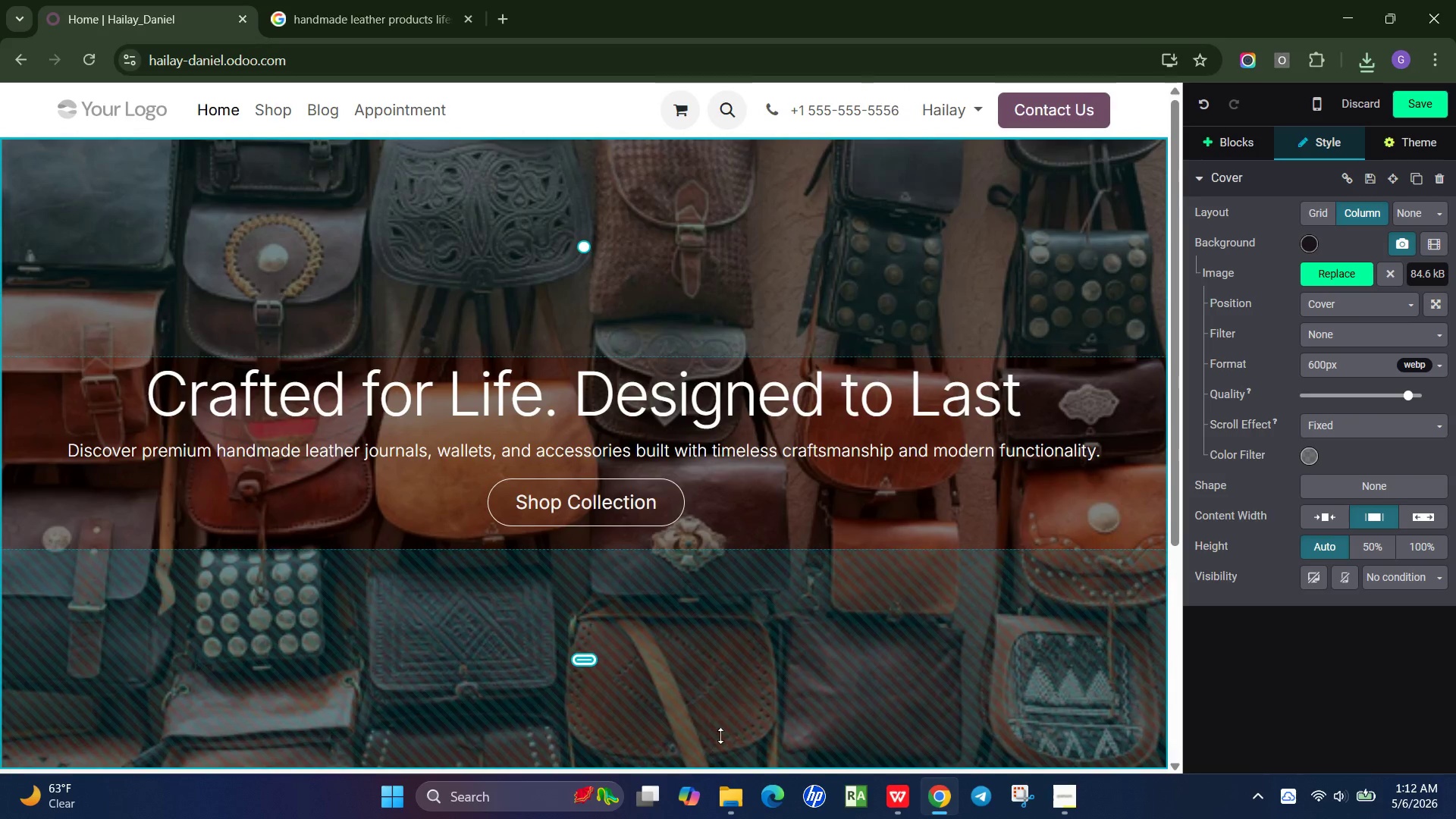 
left_click_drag(start_coordinate=[761, 720], to_coordinate=[764, 651])
 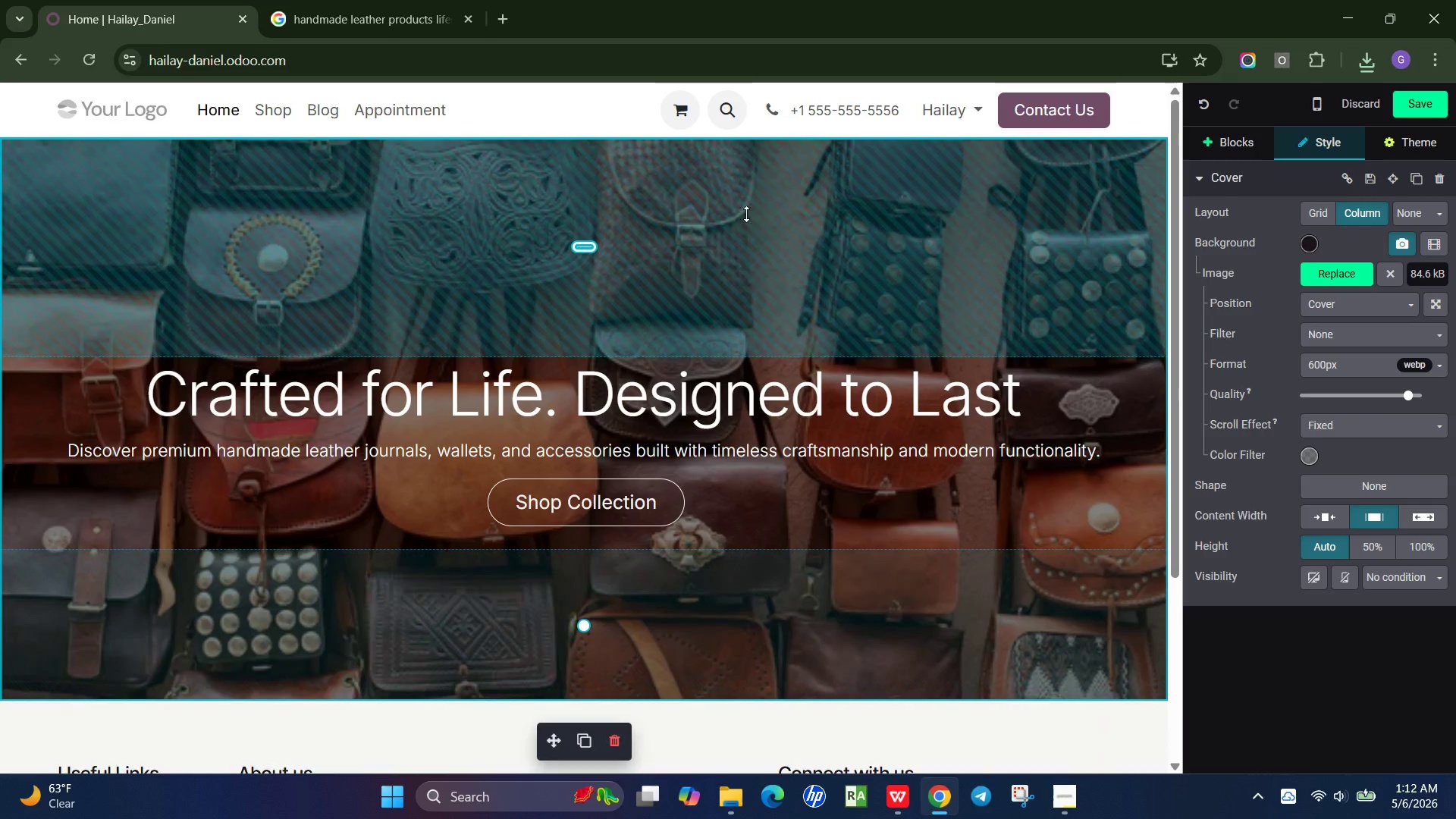 
left_click_drag(start_coordinate=[746, 214], to_coordinate=[758, 155])
 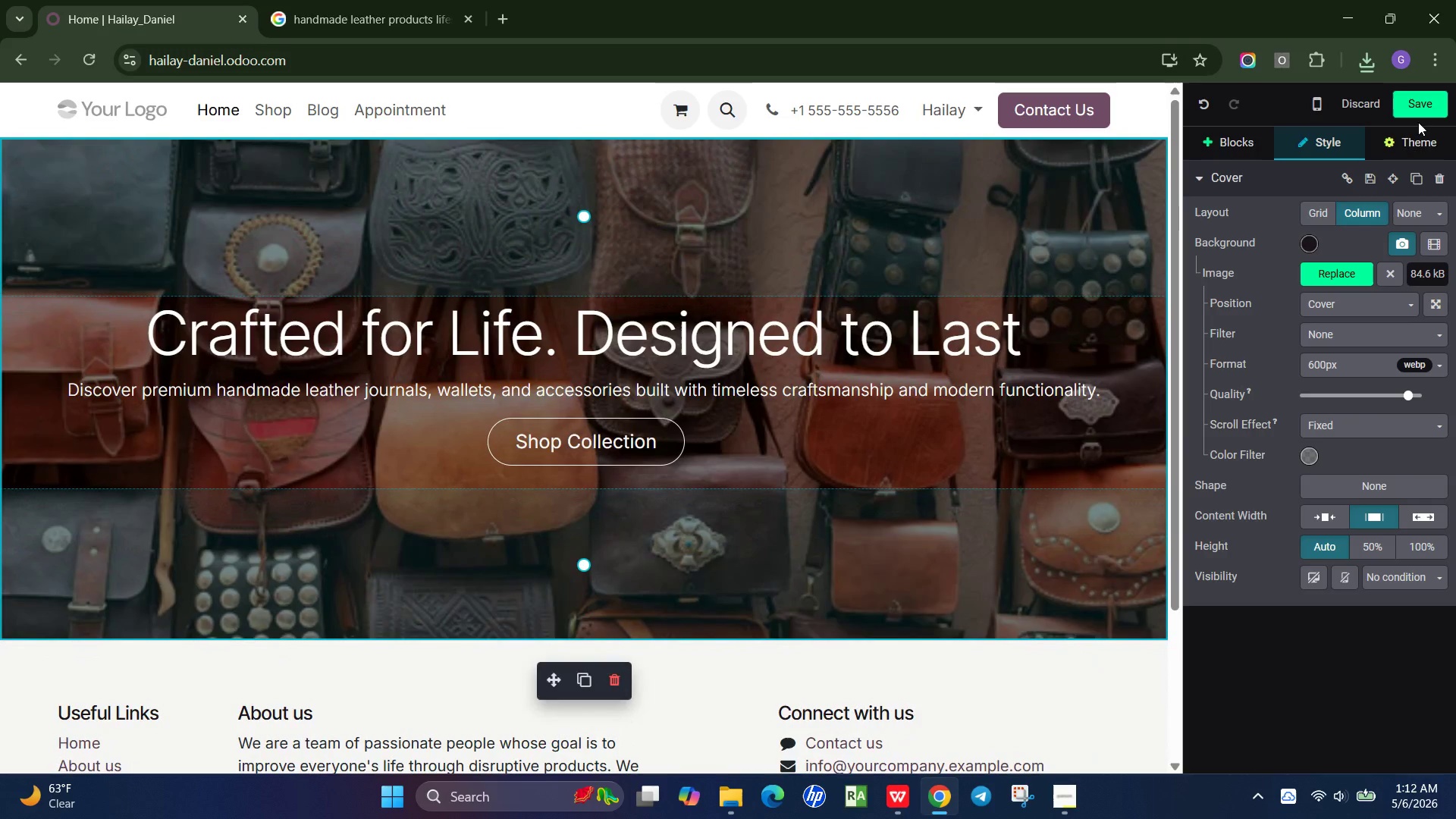 
left_click([1425, 100])
 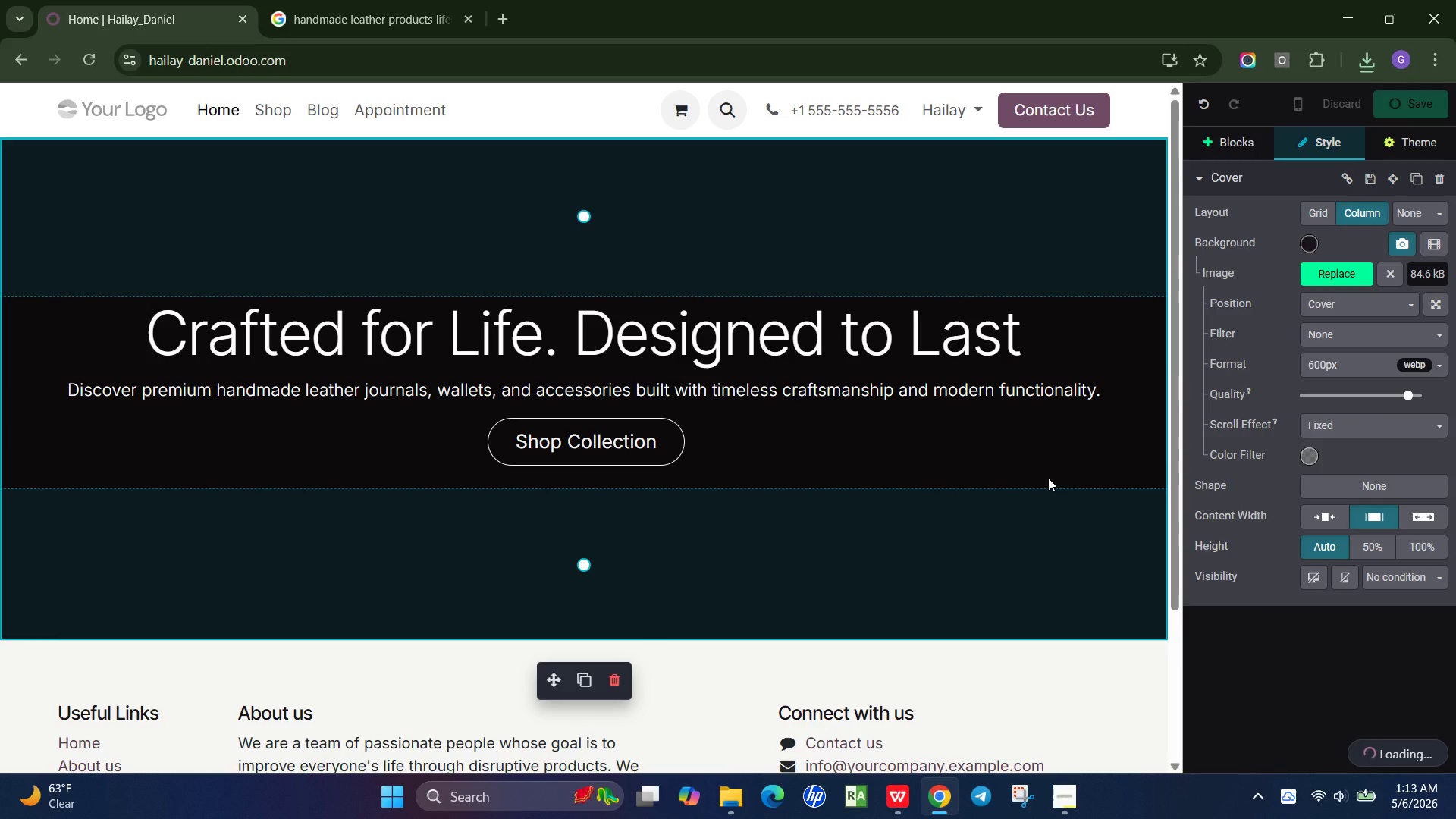 
wait(16.98)
 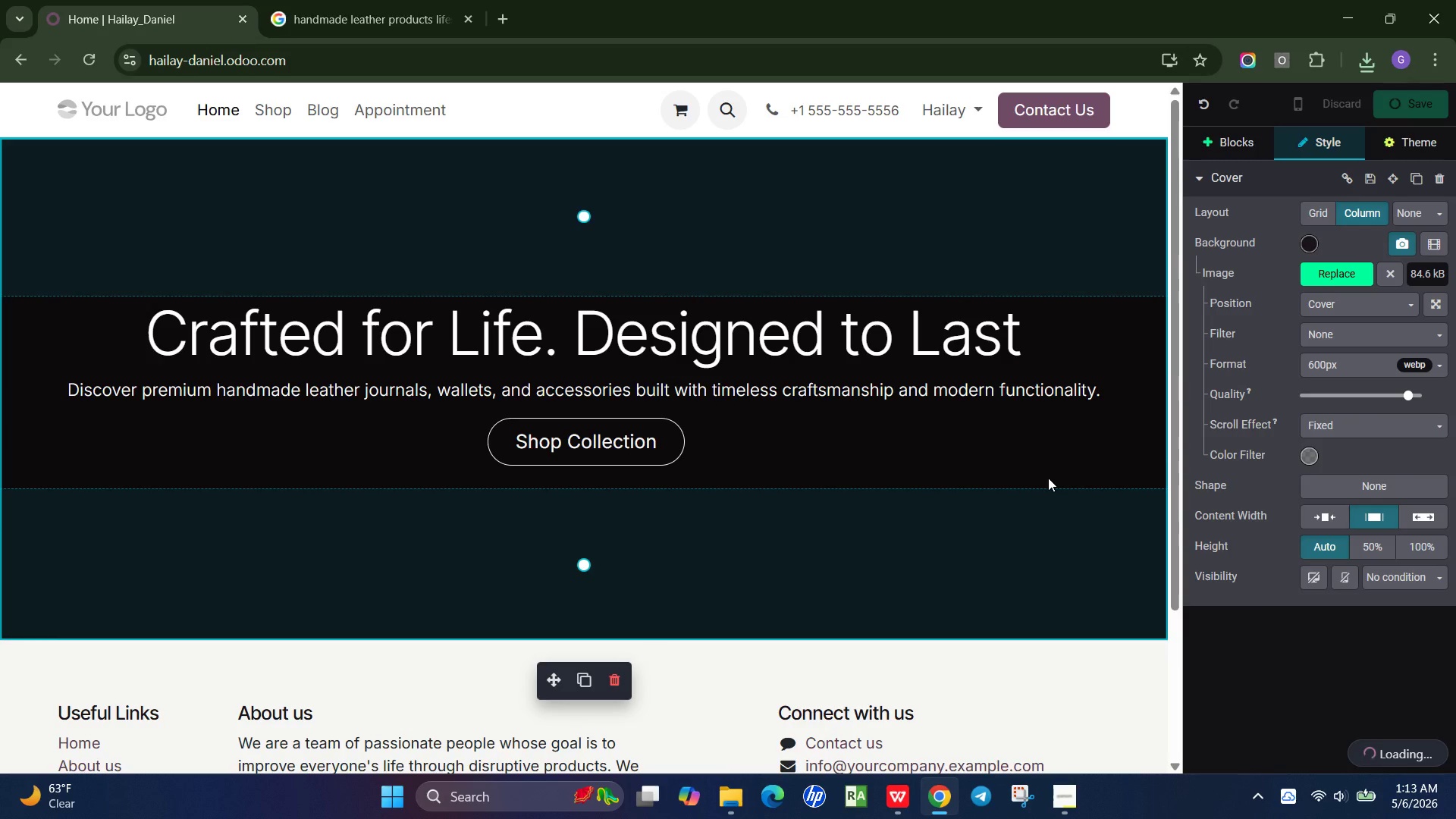 
left_click([351, 102])
 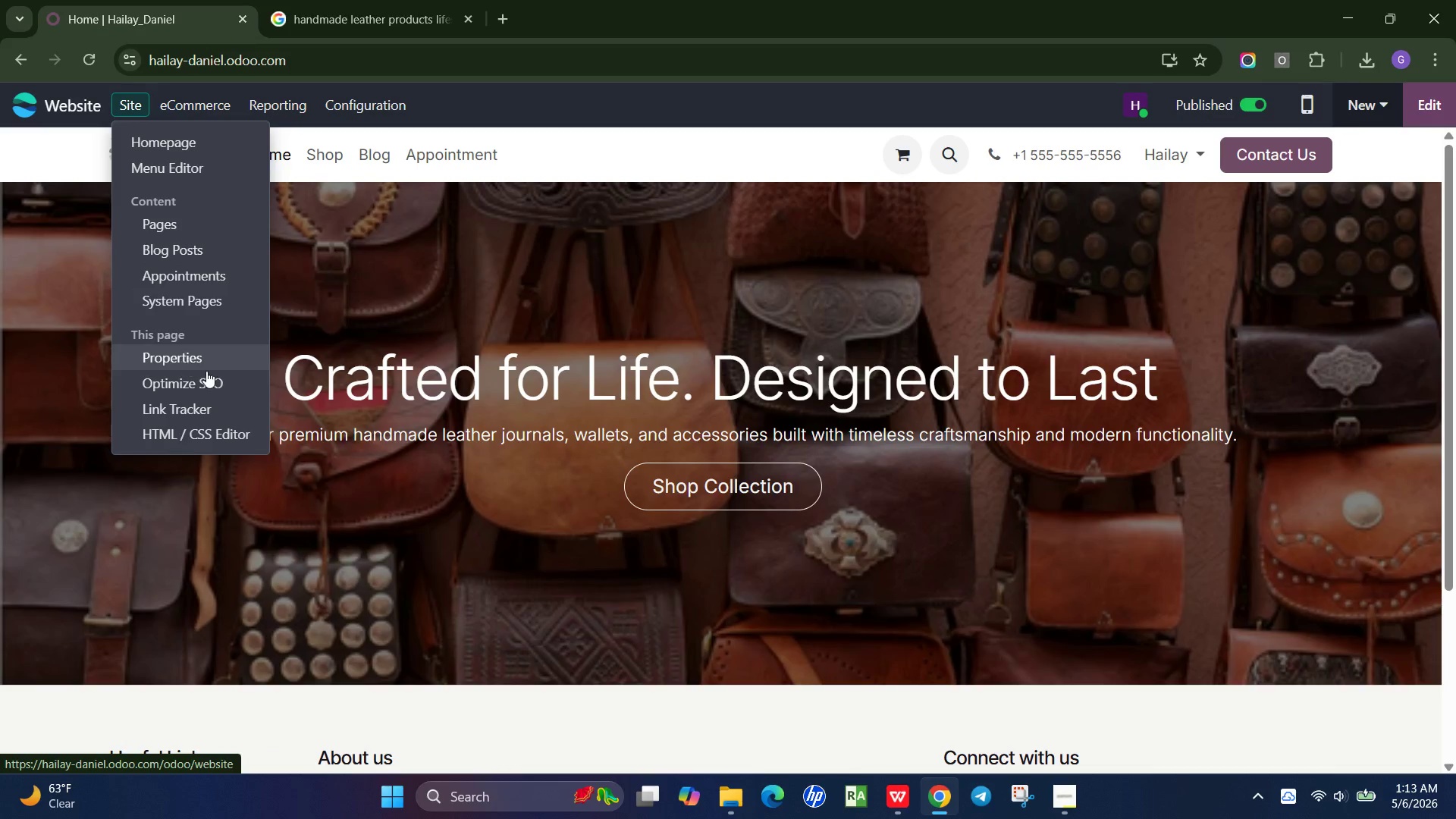 
wait(9.41)
 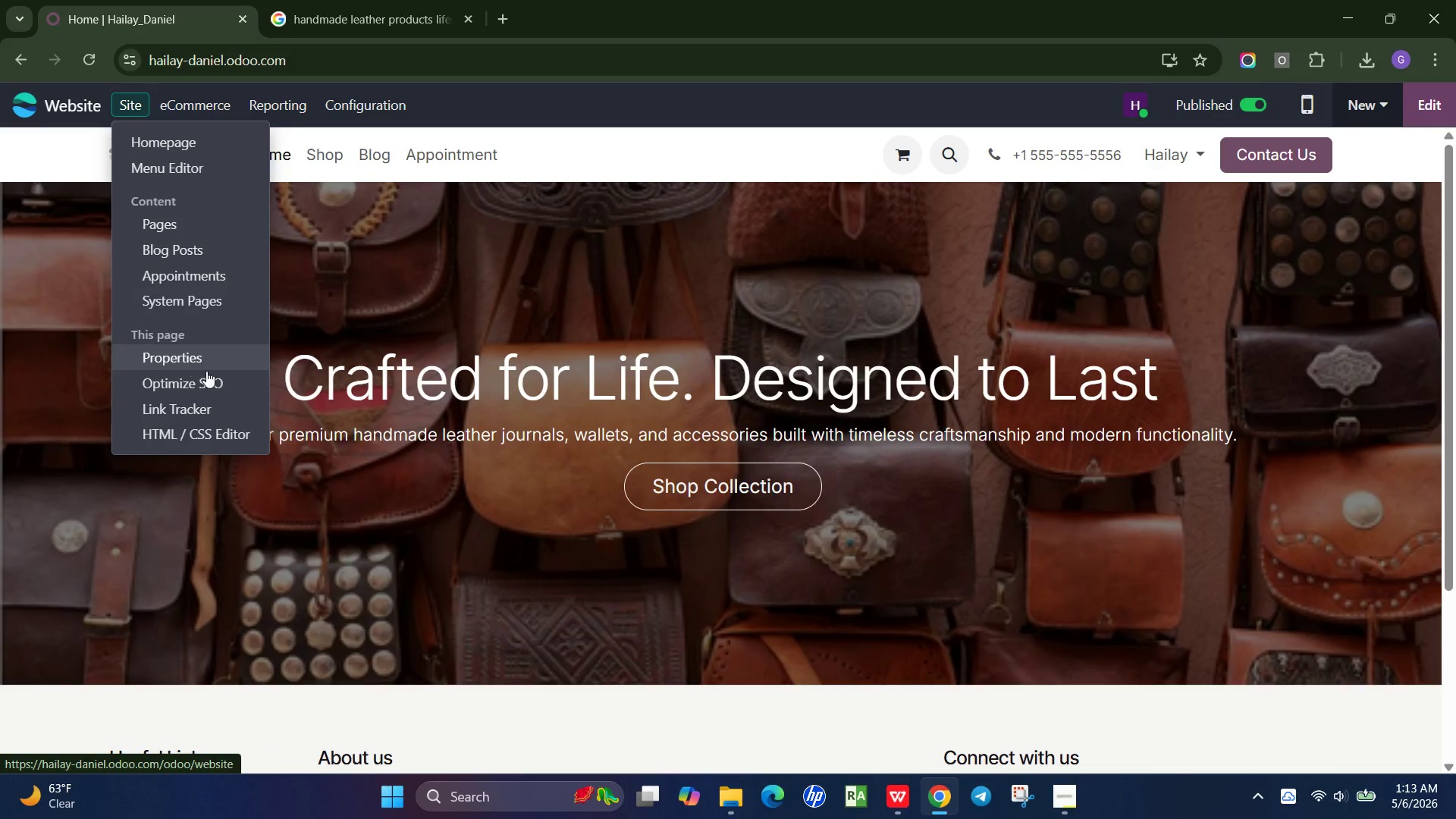 
left_click([220, 333])
 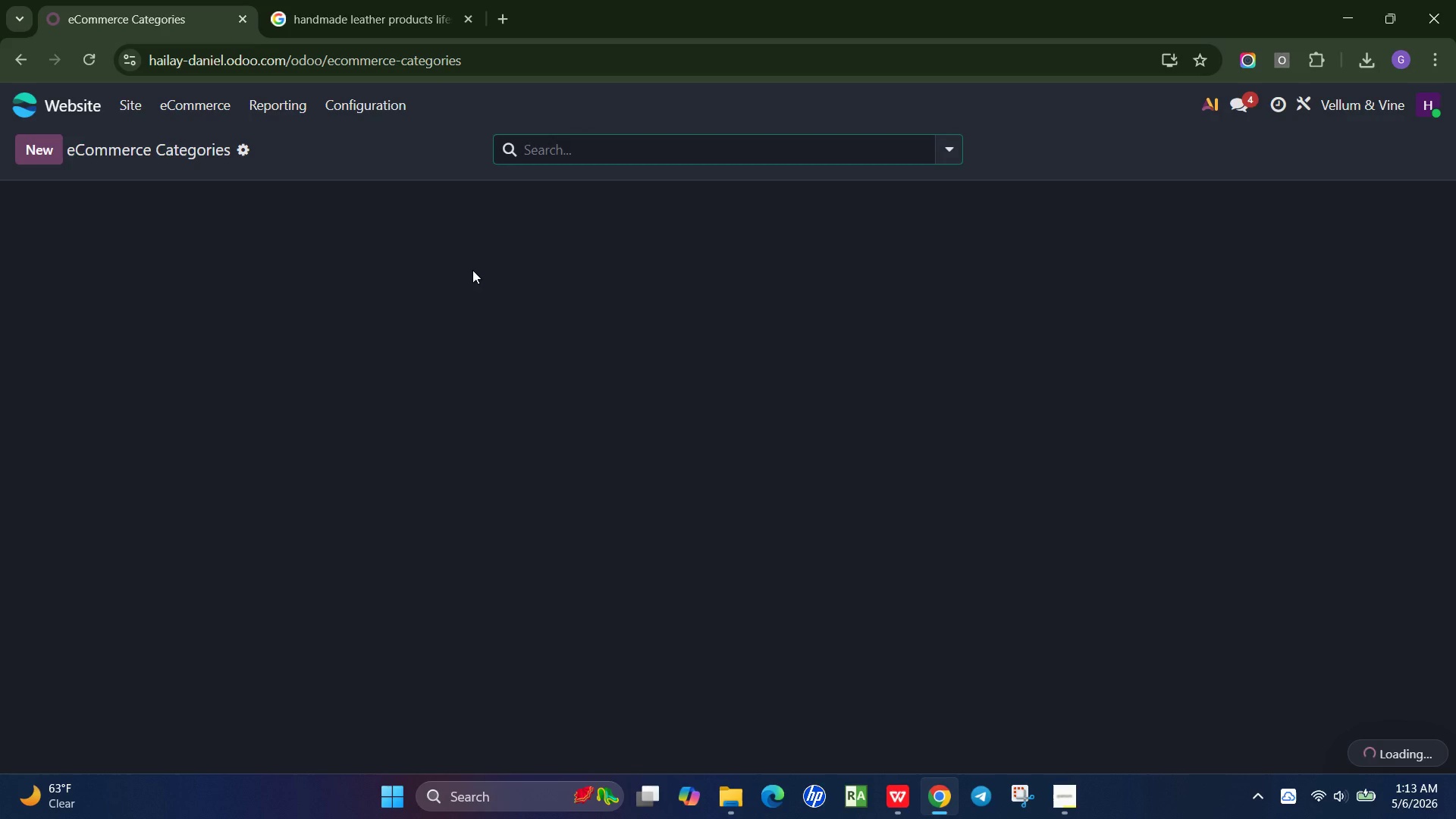 
wait(9.28)
 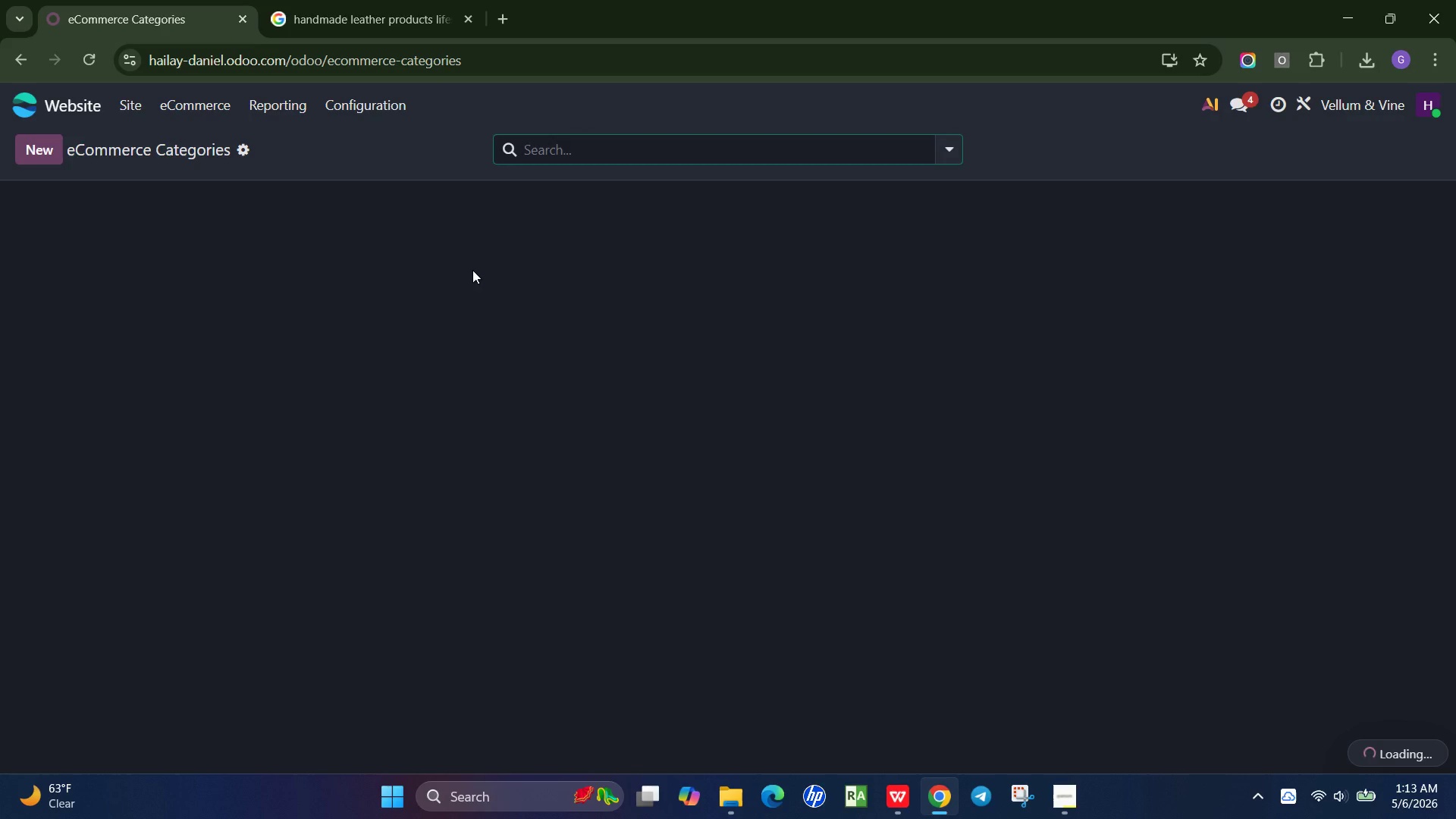 
left_click([346, 106])
 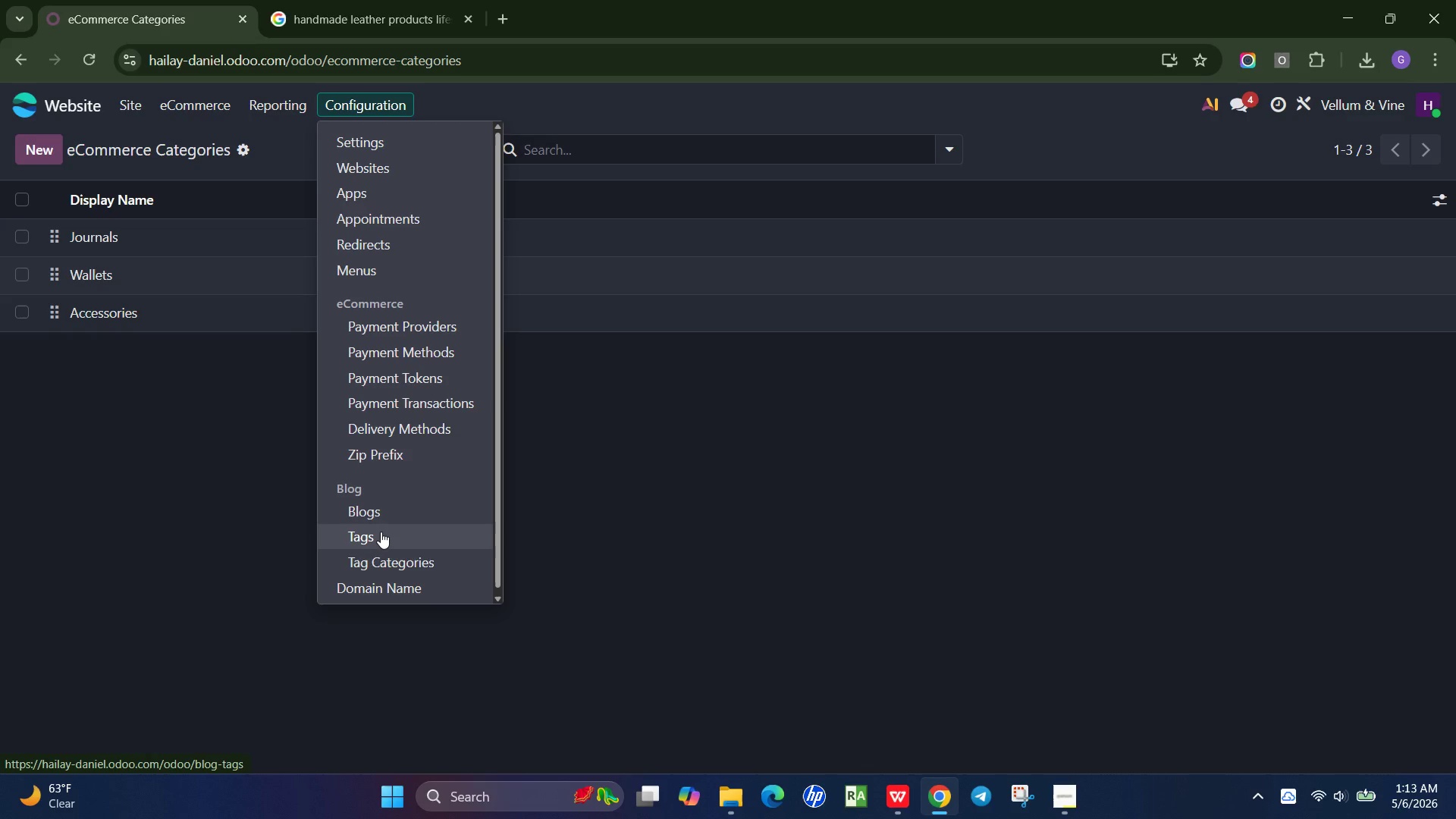 
left_click([381, 532])
 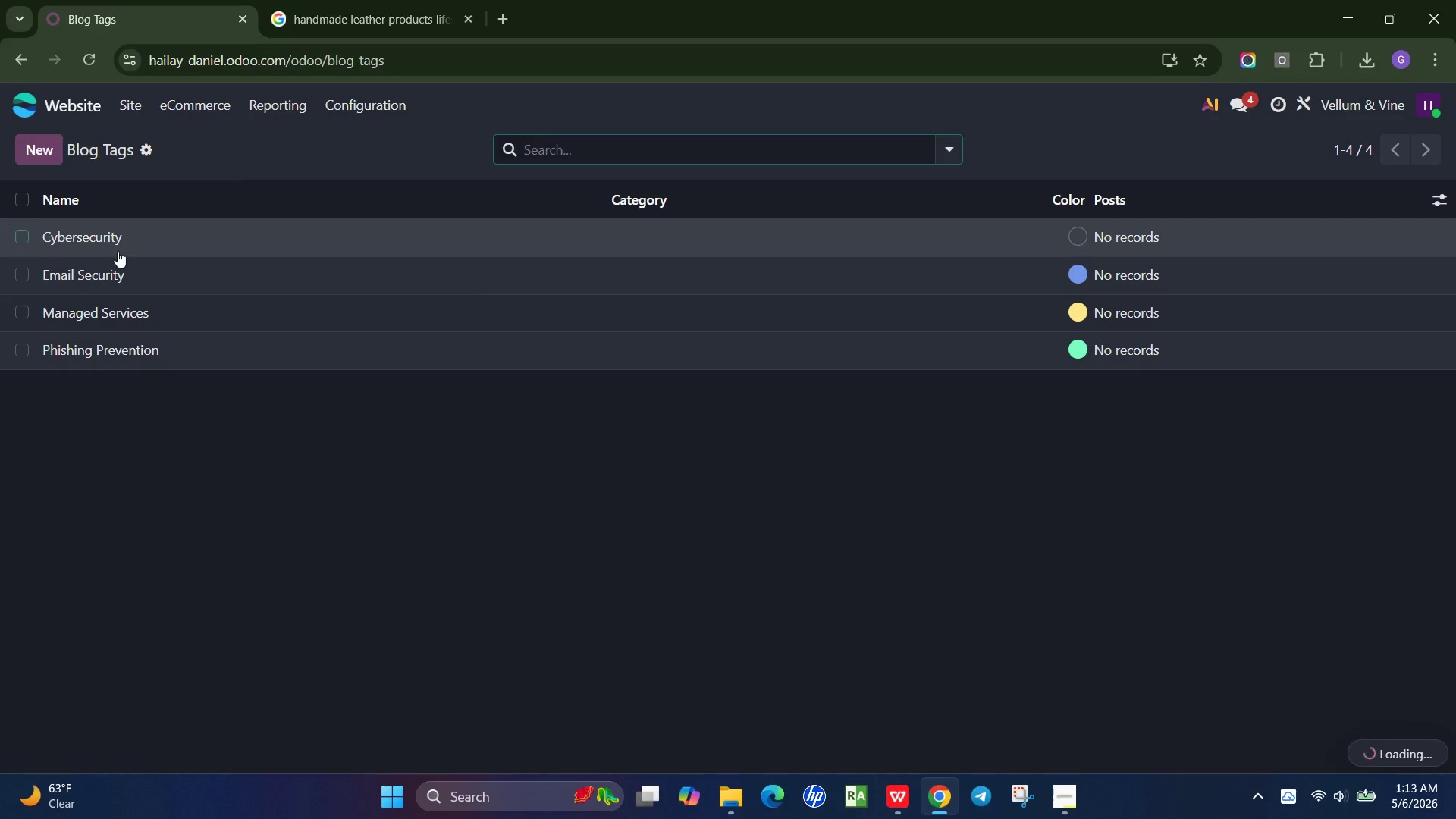 
mouse_move([181, 271])
 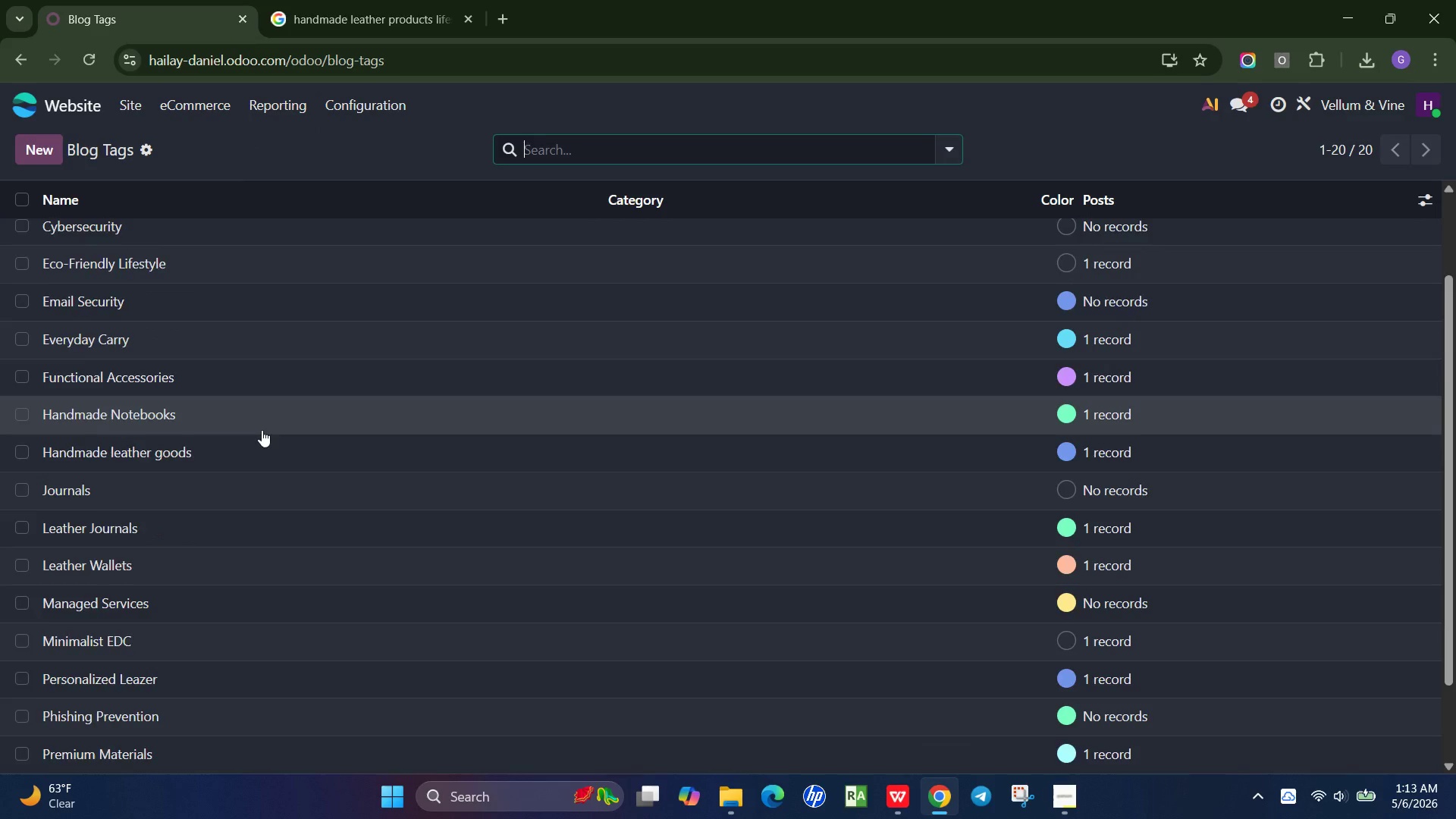 
scroll: coordinate [262, 440], scroll_direction: down, amount: 9.0
 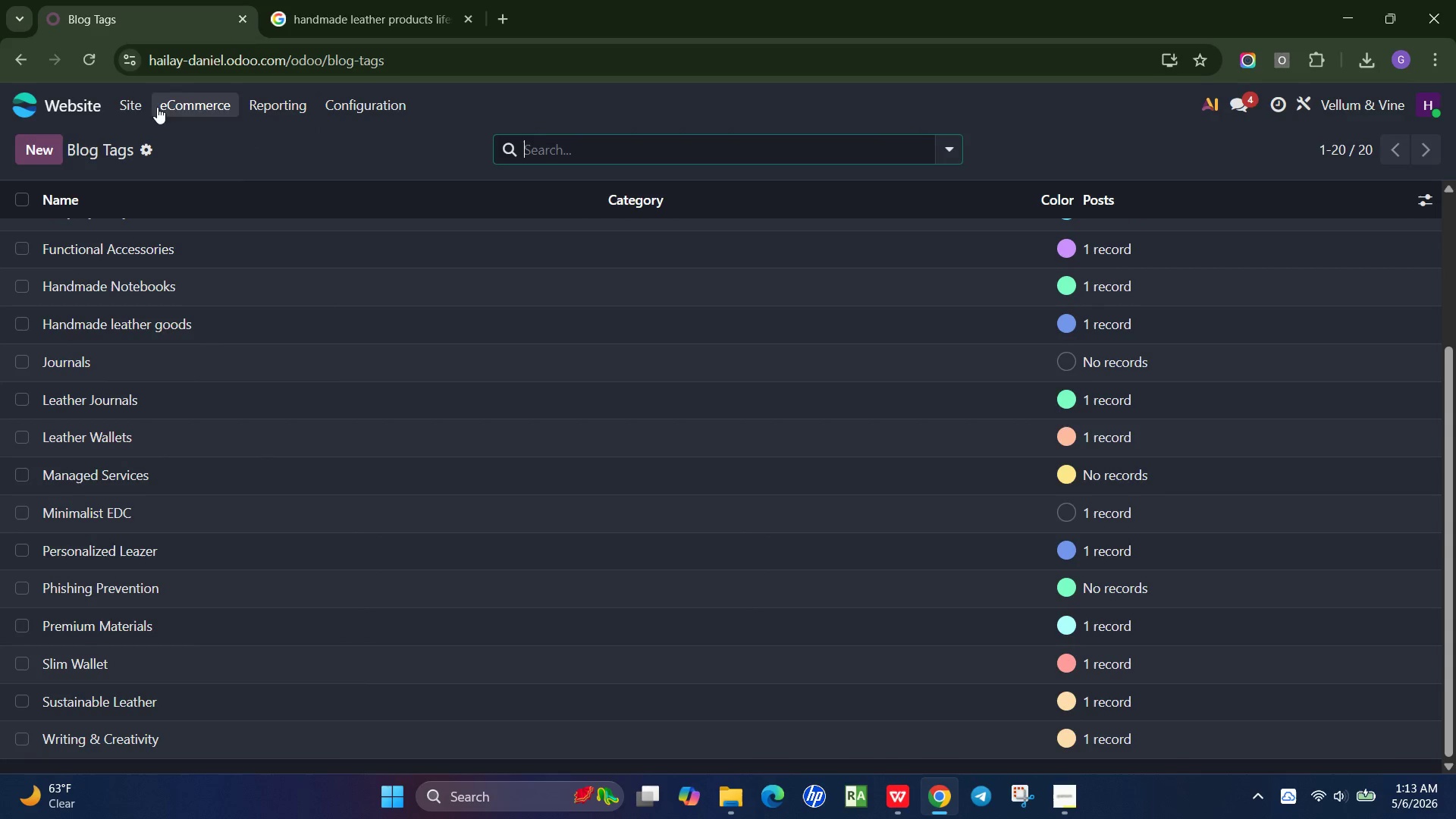 
left_click([118, 104])
 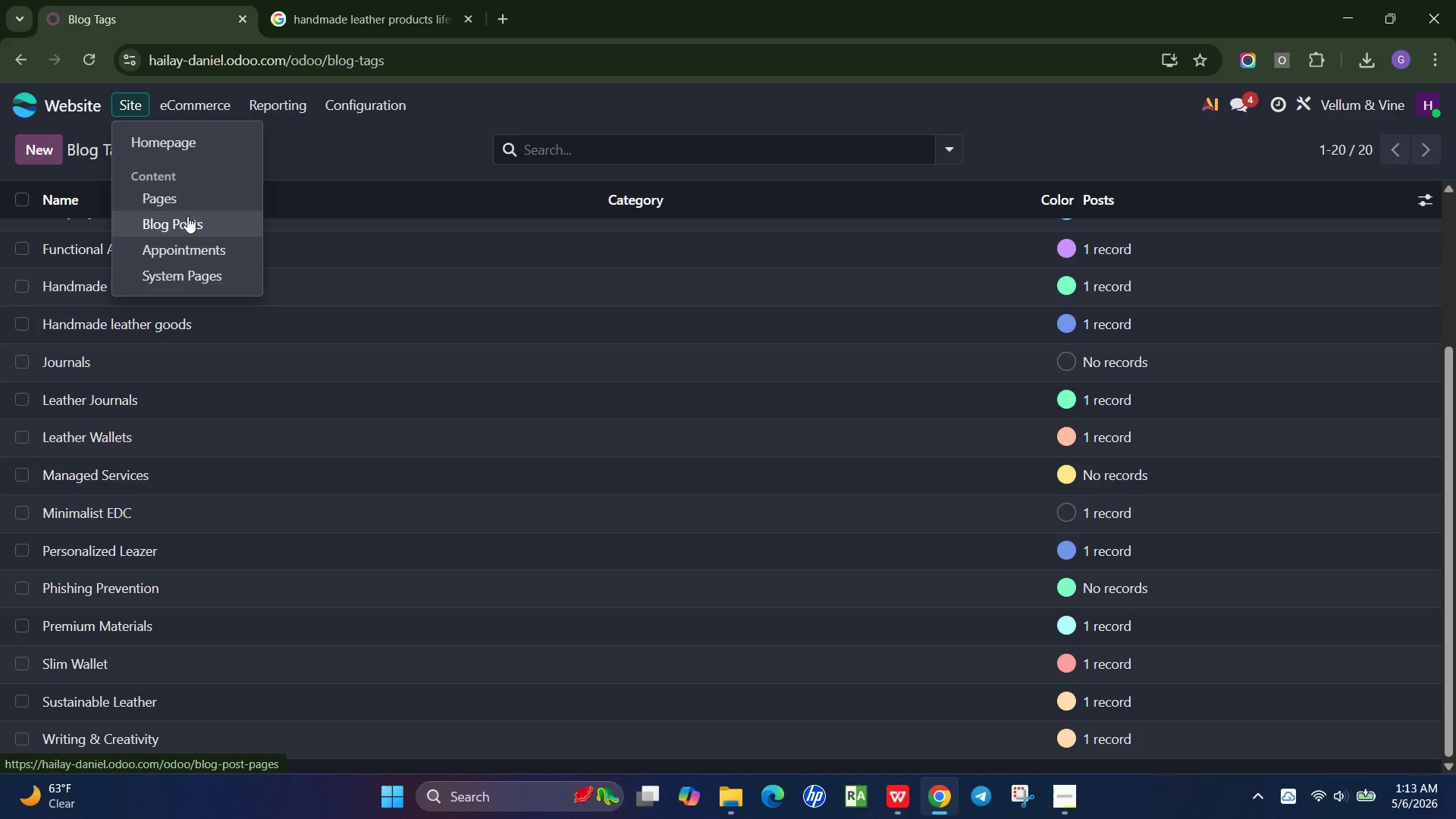 
left_click([187, 221])
 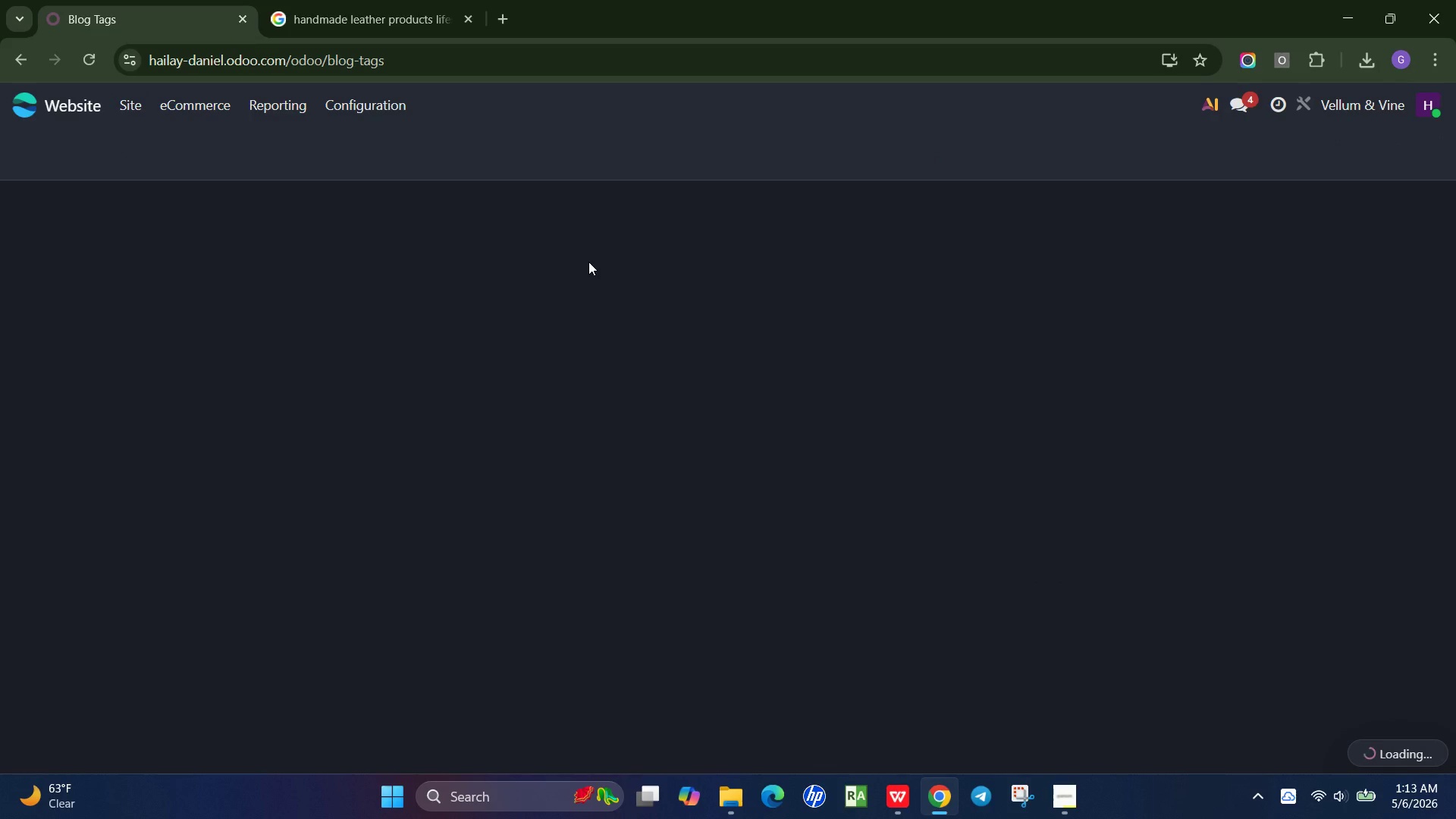 
wait(9.75)
 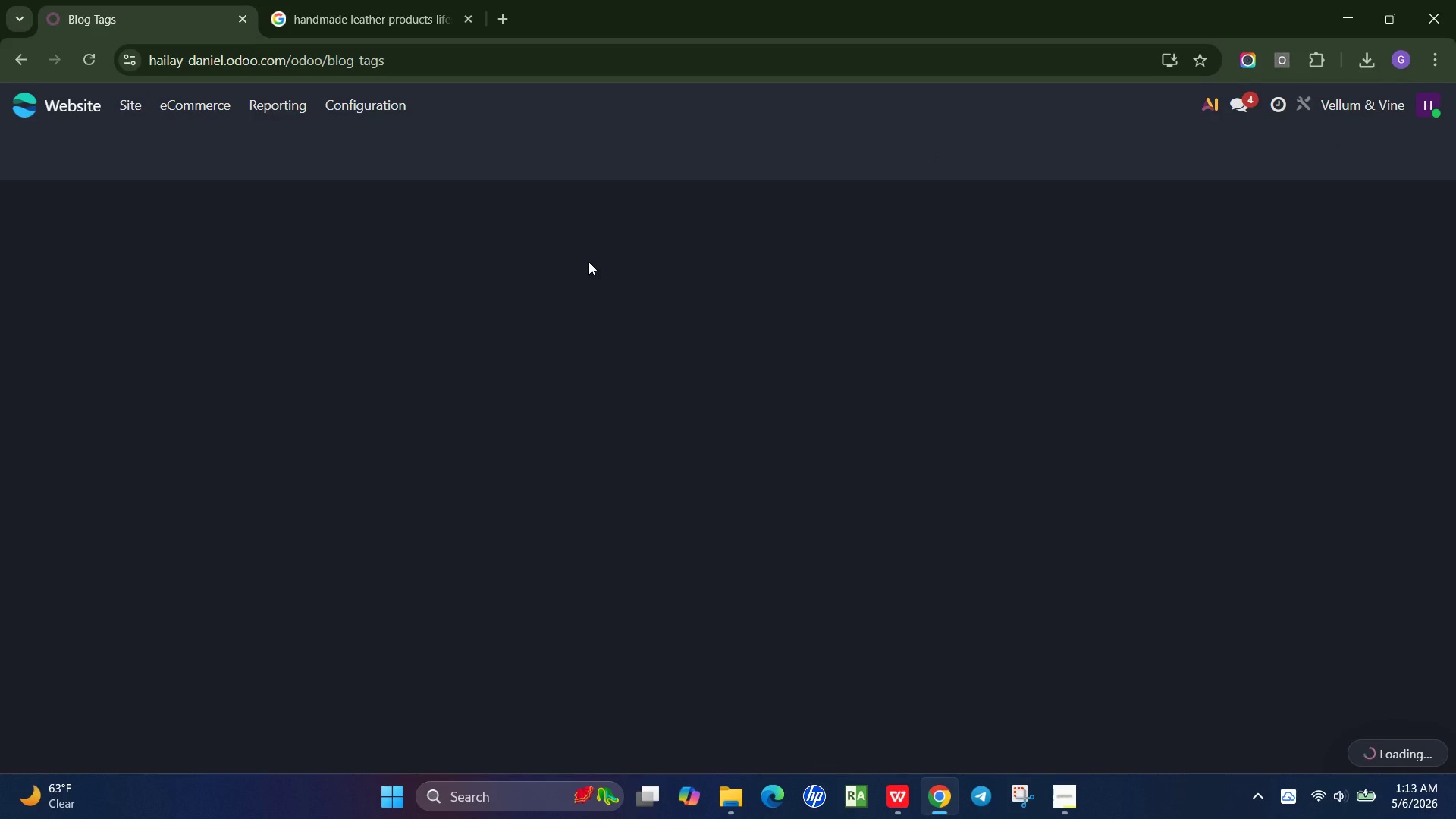 
left_click_drag(start_coordinate=[1247, 198], to_coordinate=[1307, 197])
 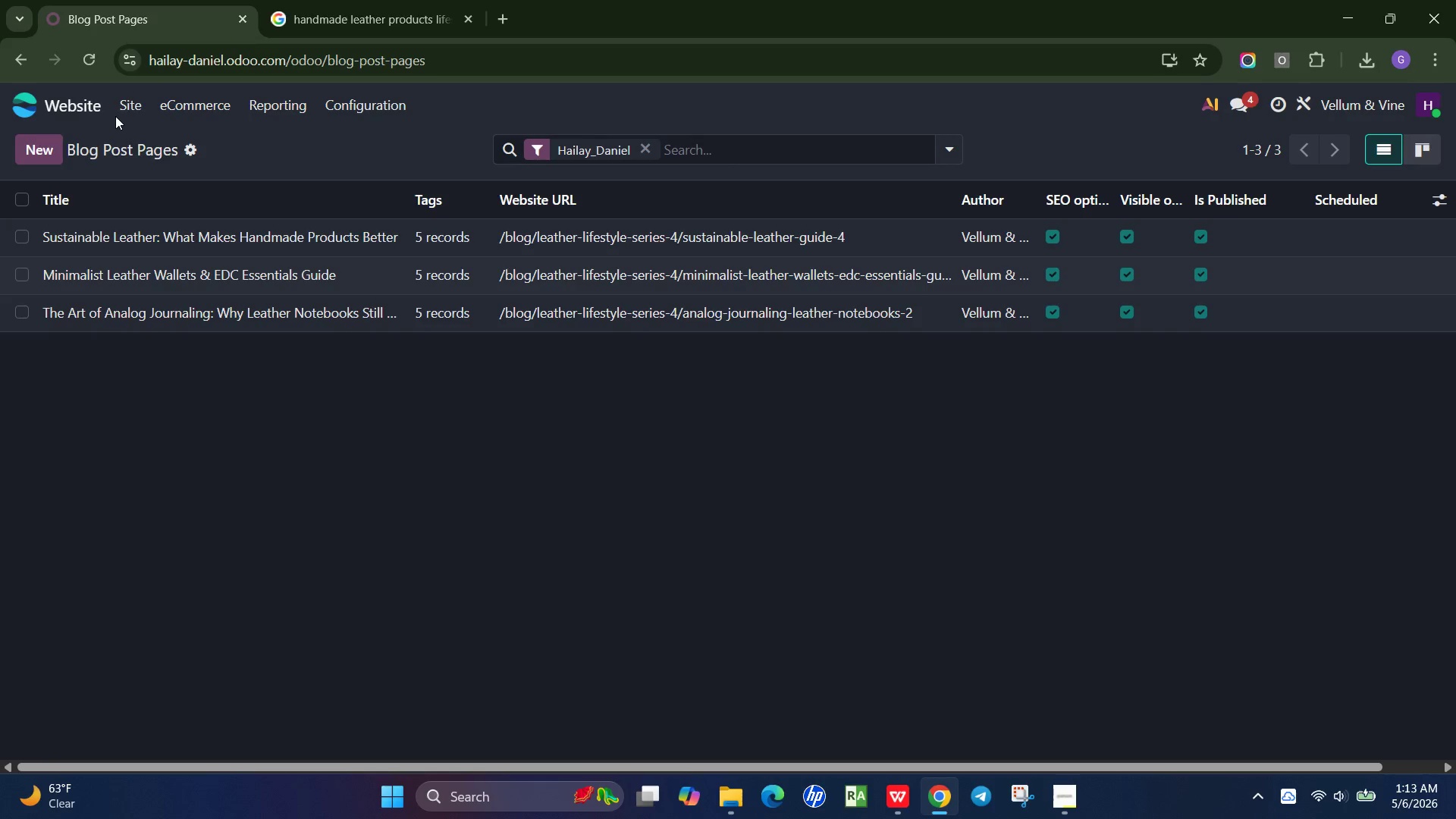 
left_click([126, 110])
 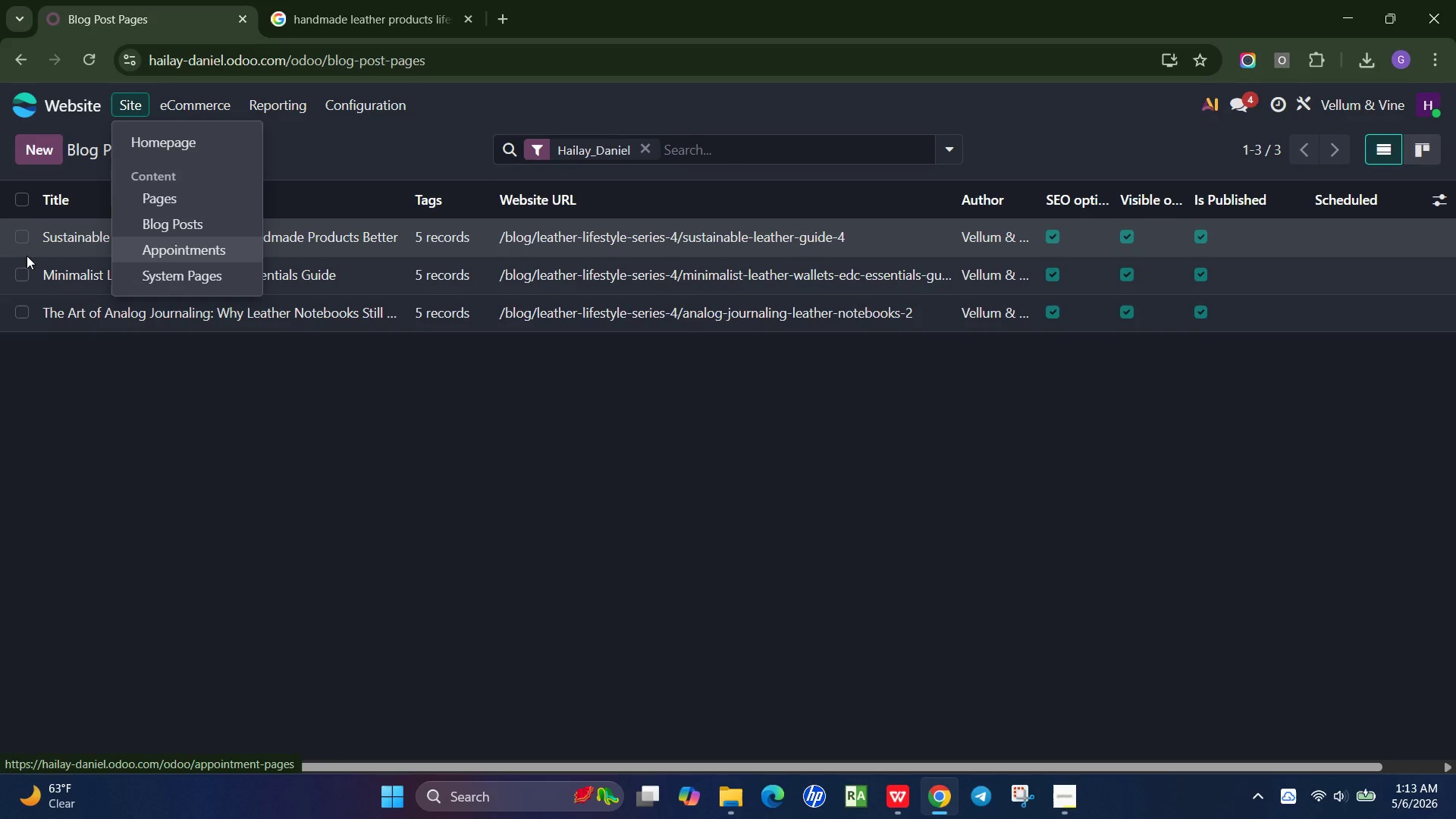 
left_click([51, 246])
 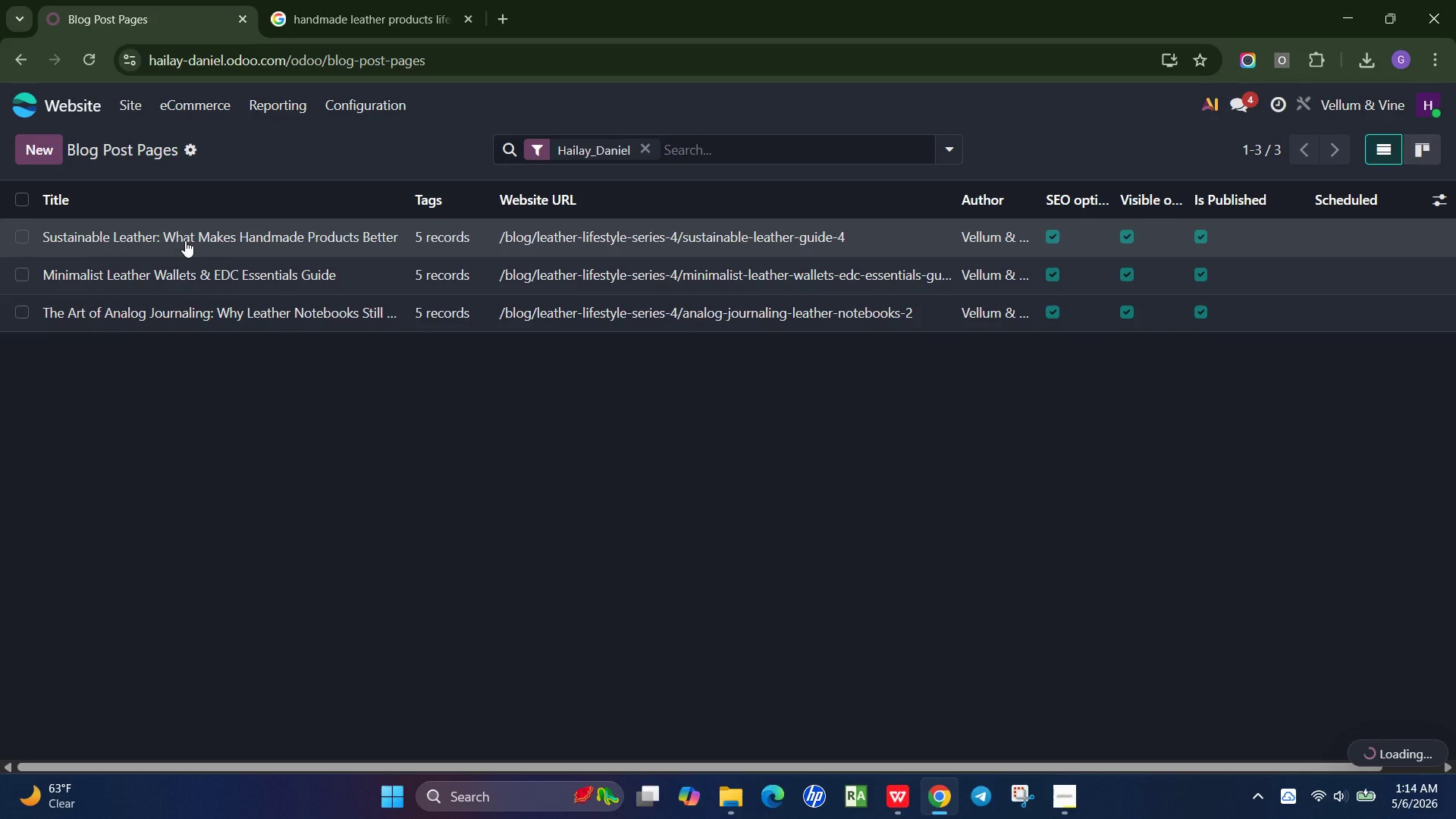 
left_click([185, 240])
 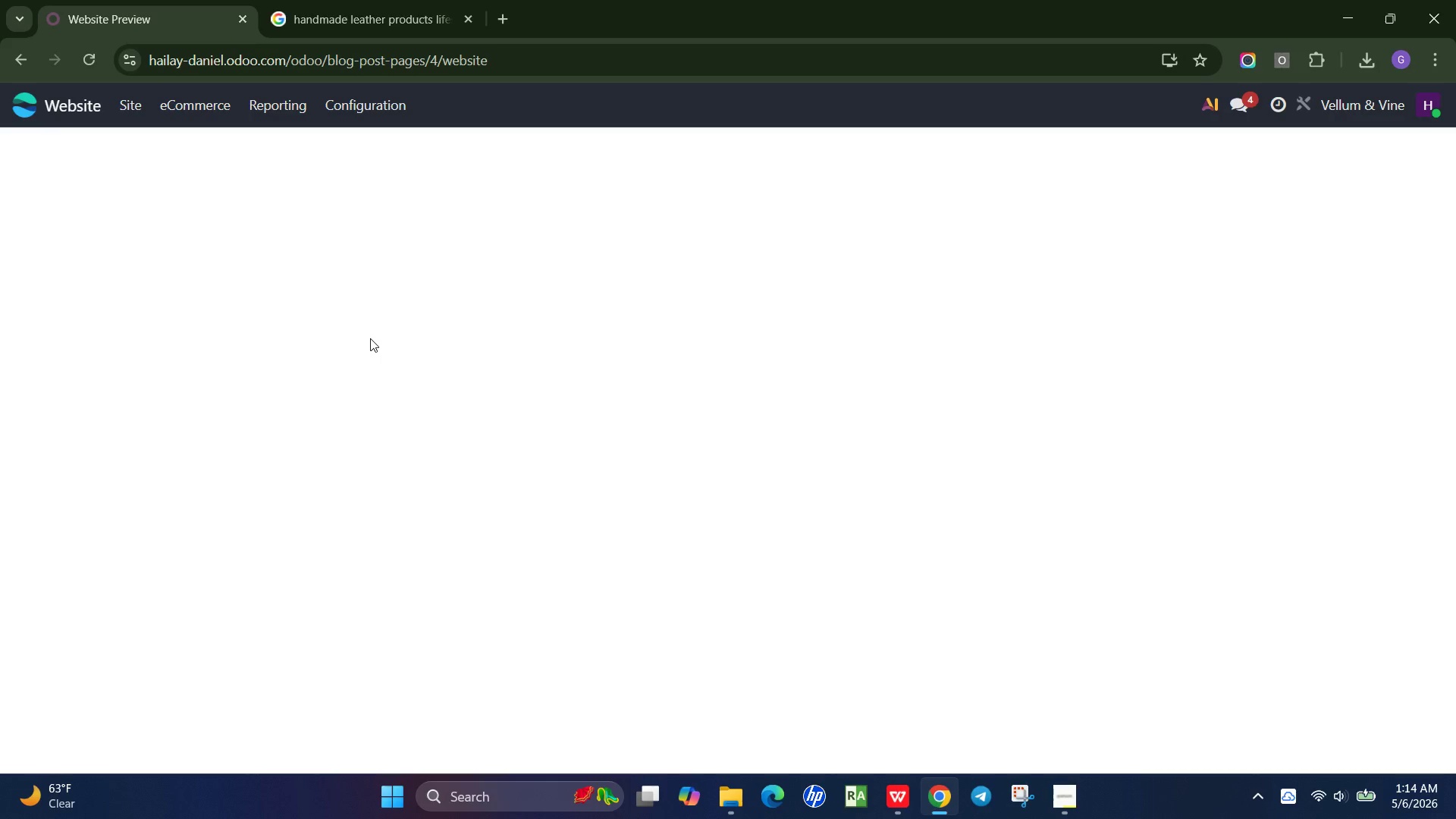 
wait(9.28)
 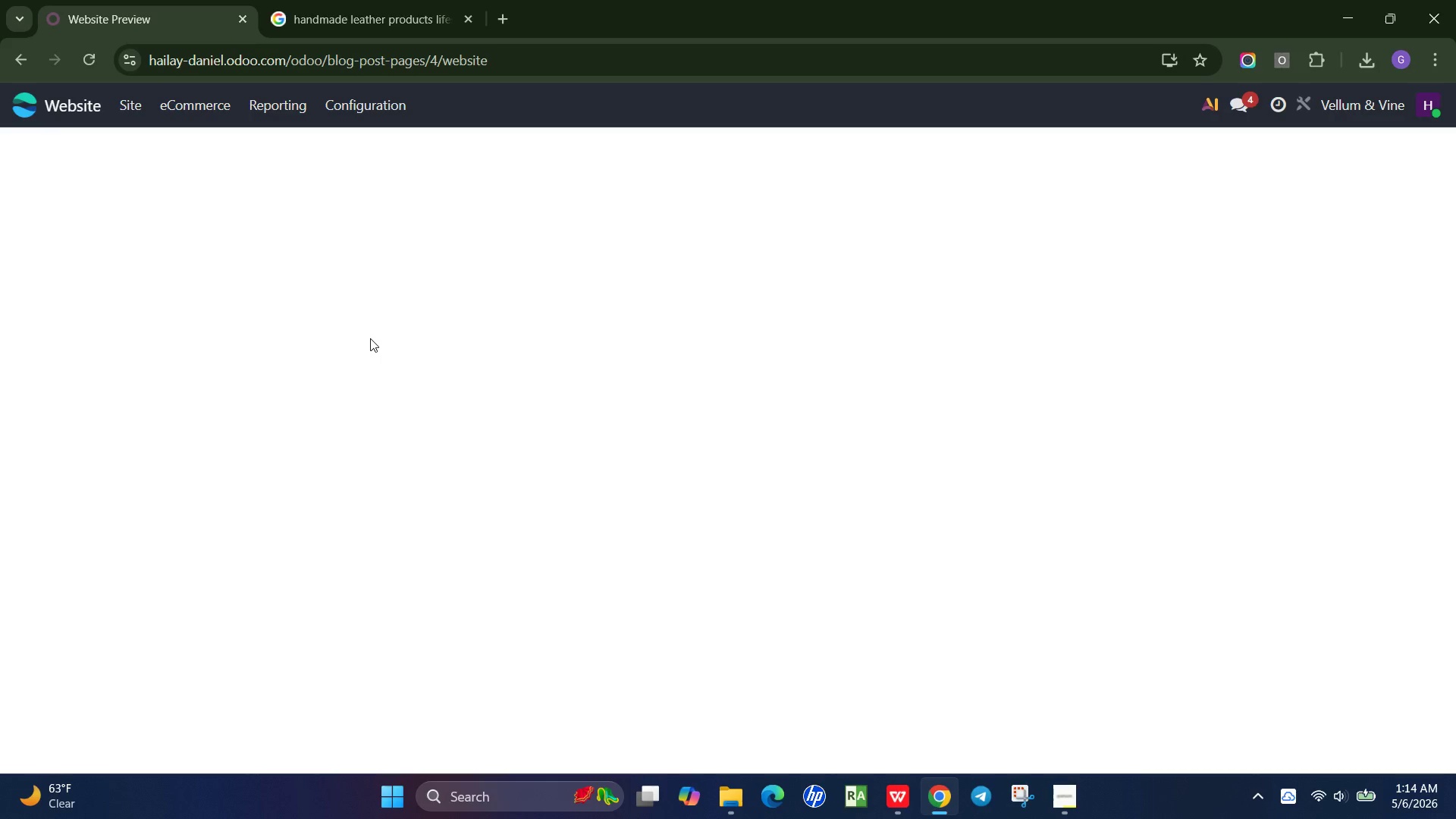 
left_click([416, 209])
 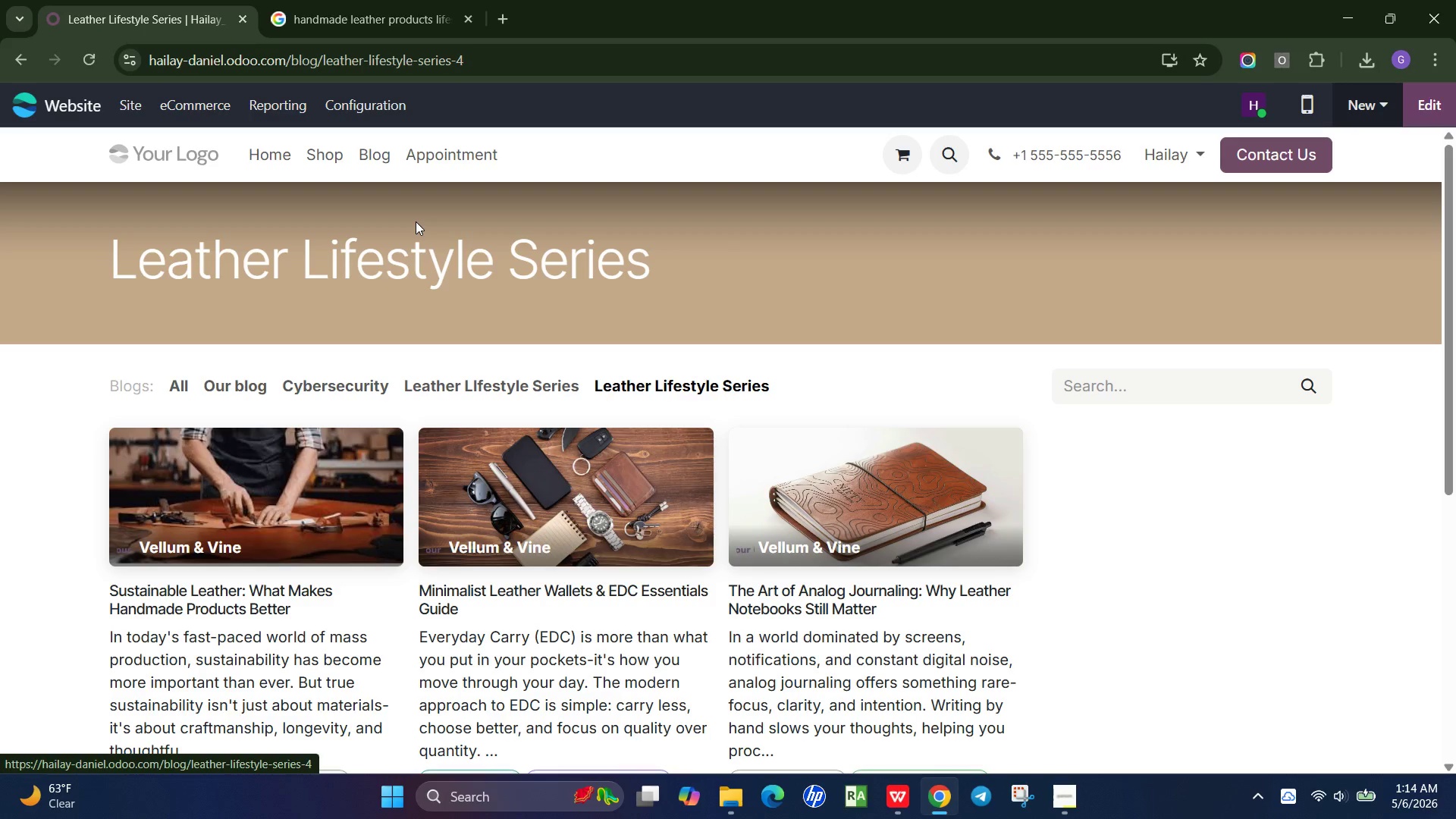 
wait(5.48)
 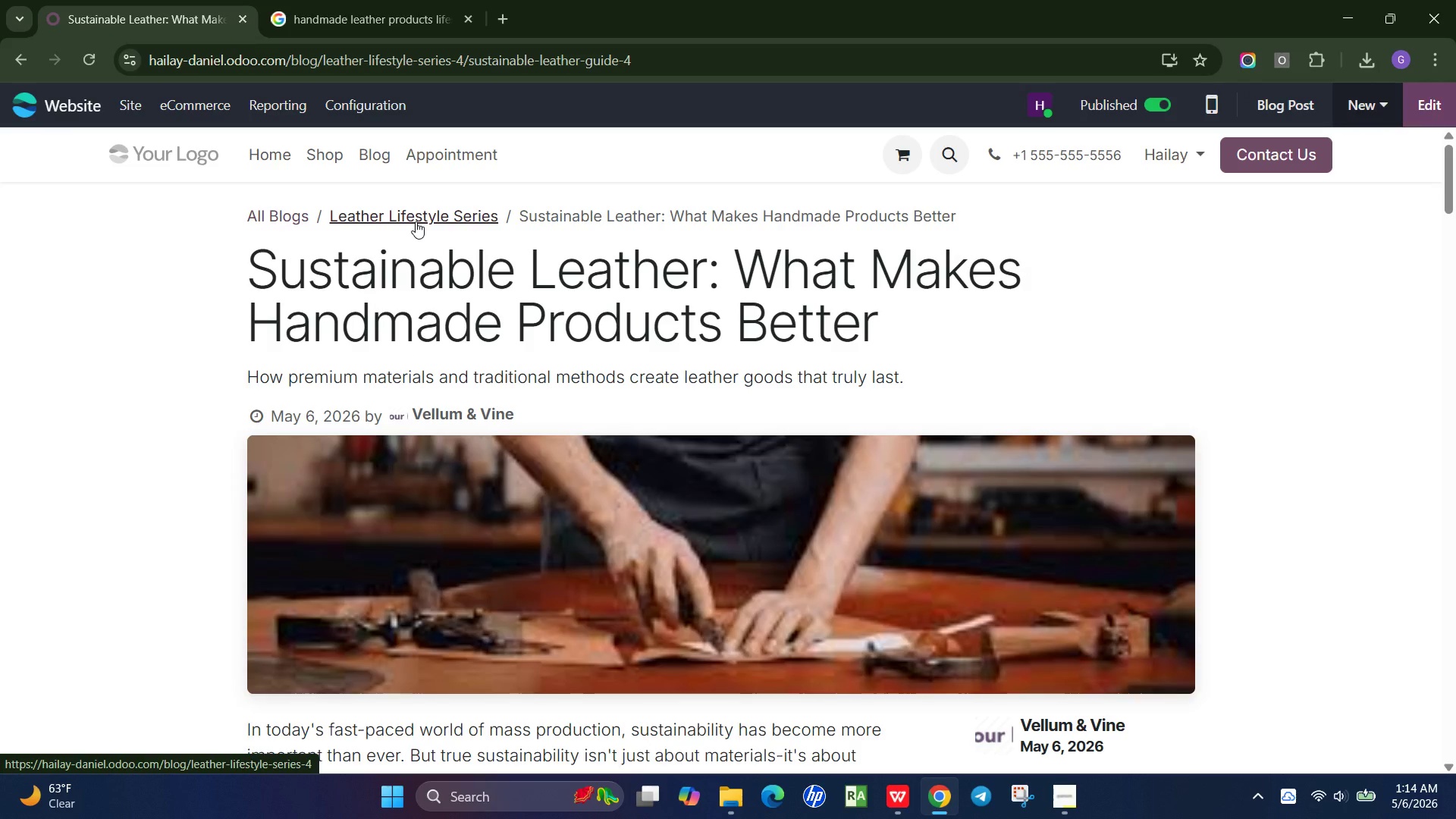 
scroll: coordinate [677, 419], scroll_direction: down, amount: 4.0
 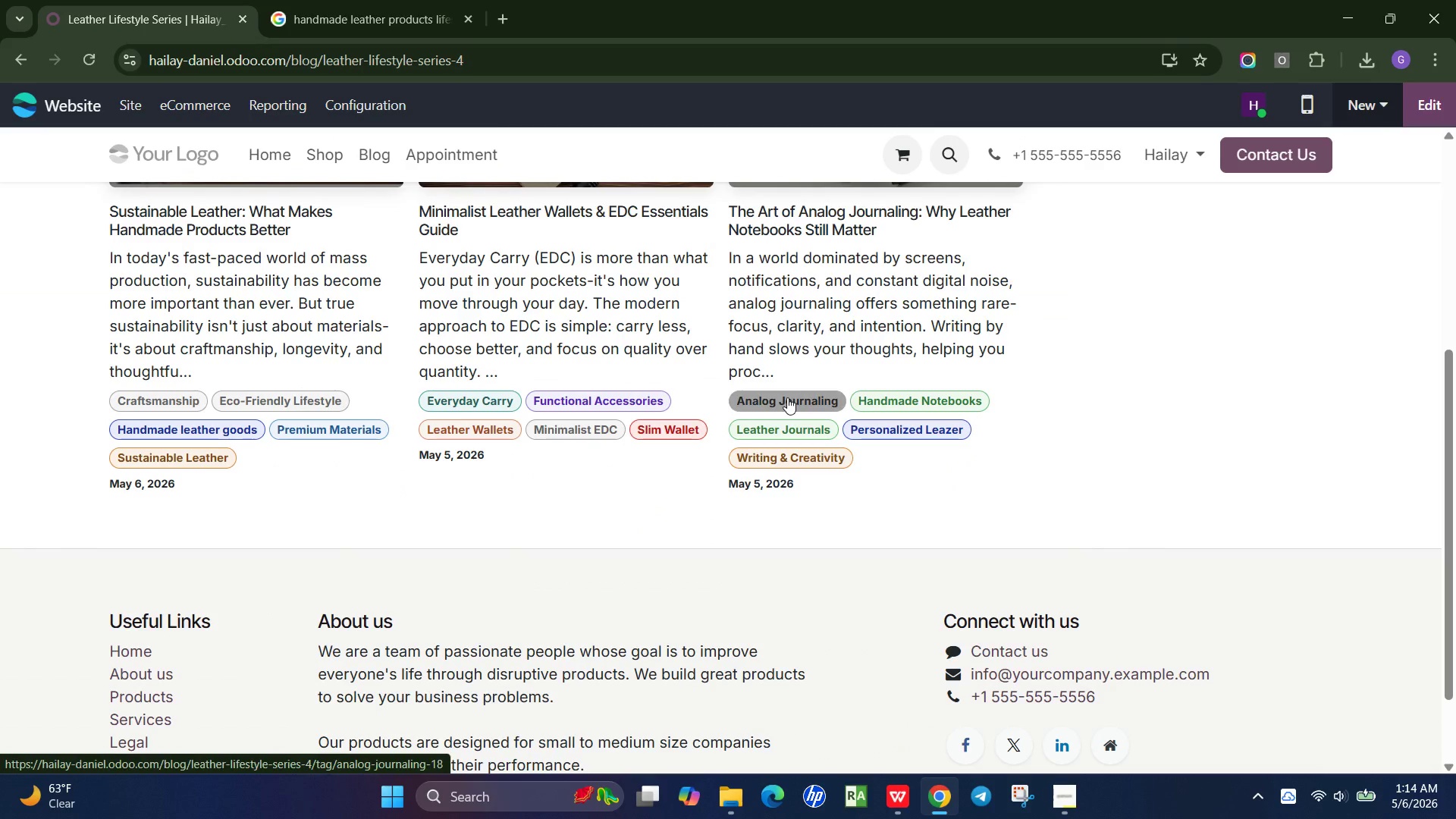 
scroll: coordinate [635, 369], scroll_direction: up, amount: 5.0
 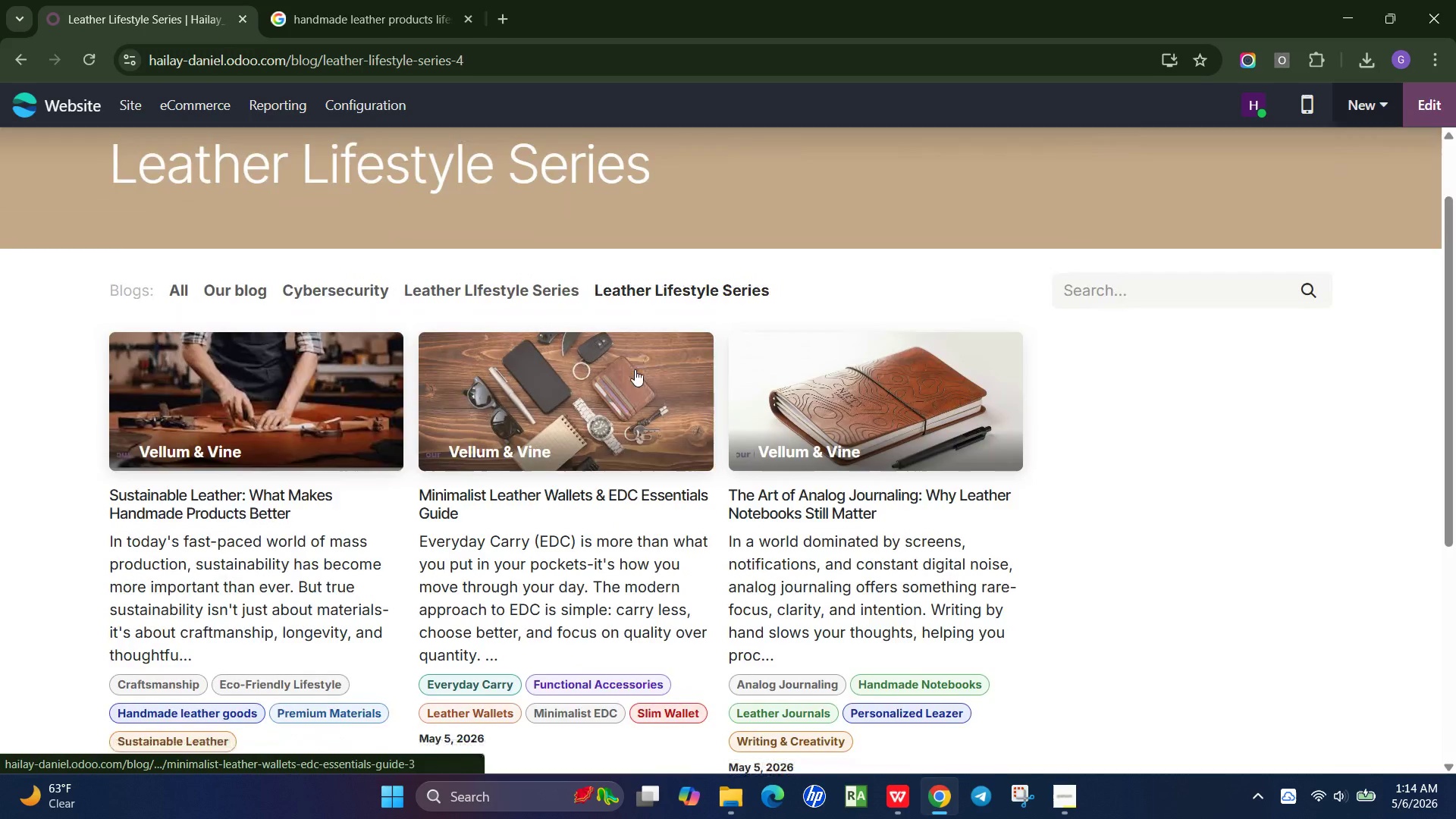 
scroll: coordinate [635, 369], scroll_direction: down, amount: 5.0
 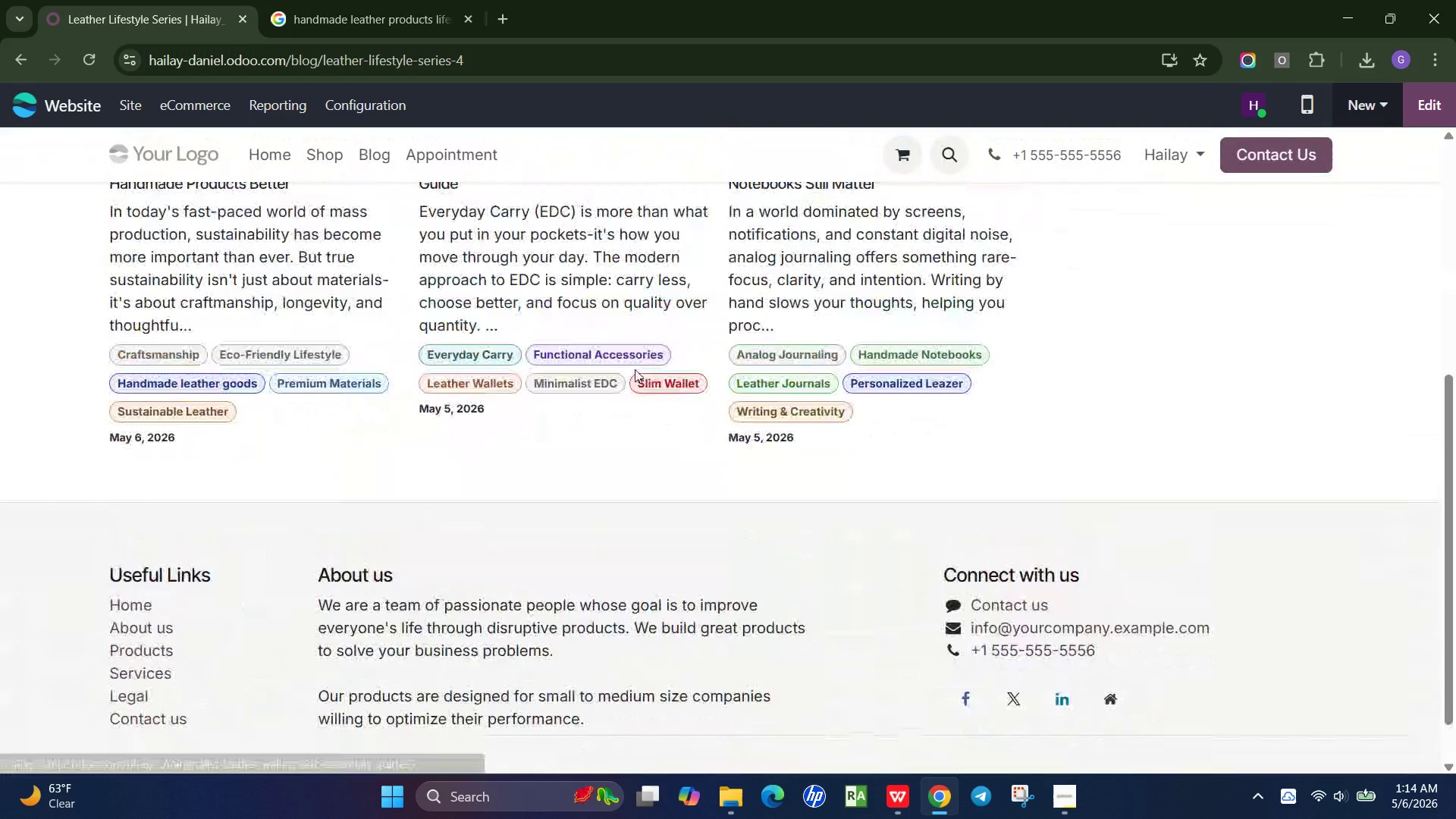 
scroll: coordinate [739, 398], scroll_direction: up, amount: 5.0
 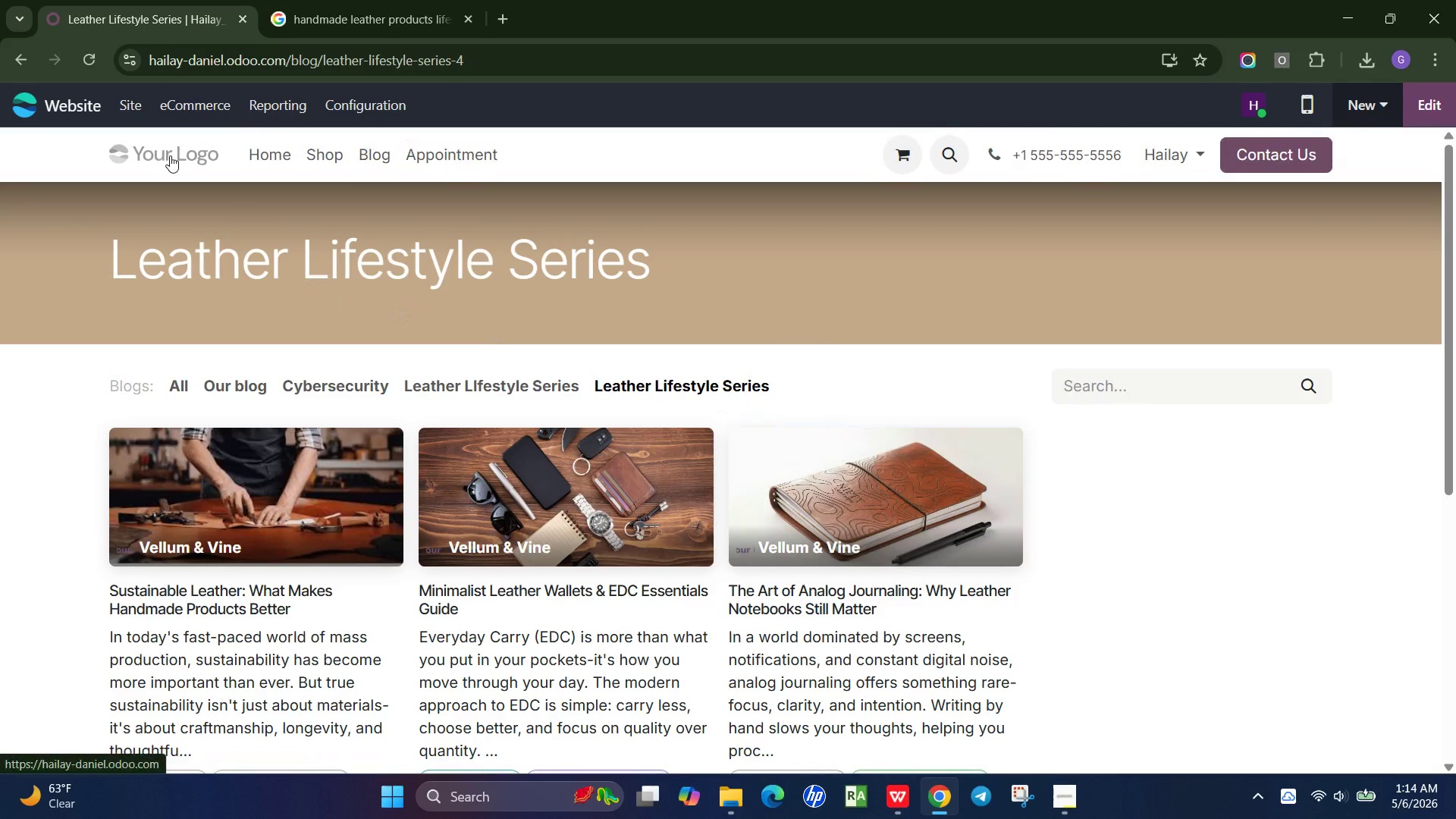 
left_click([167, 149])
 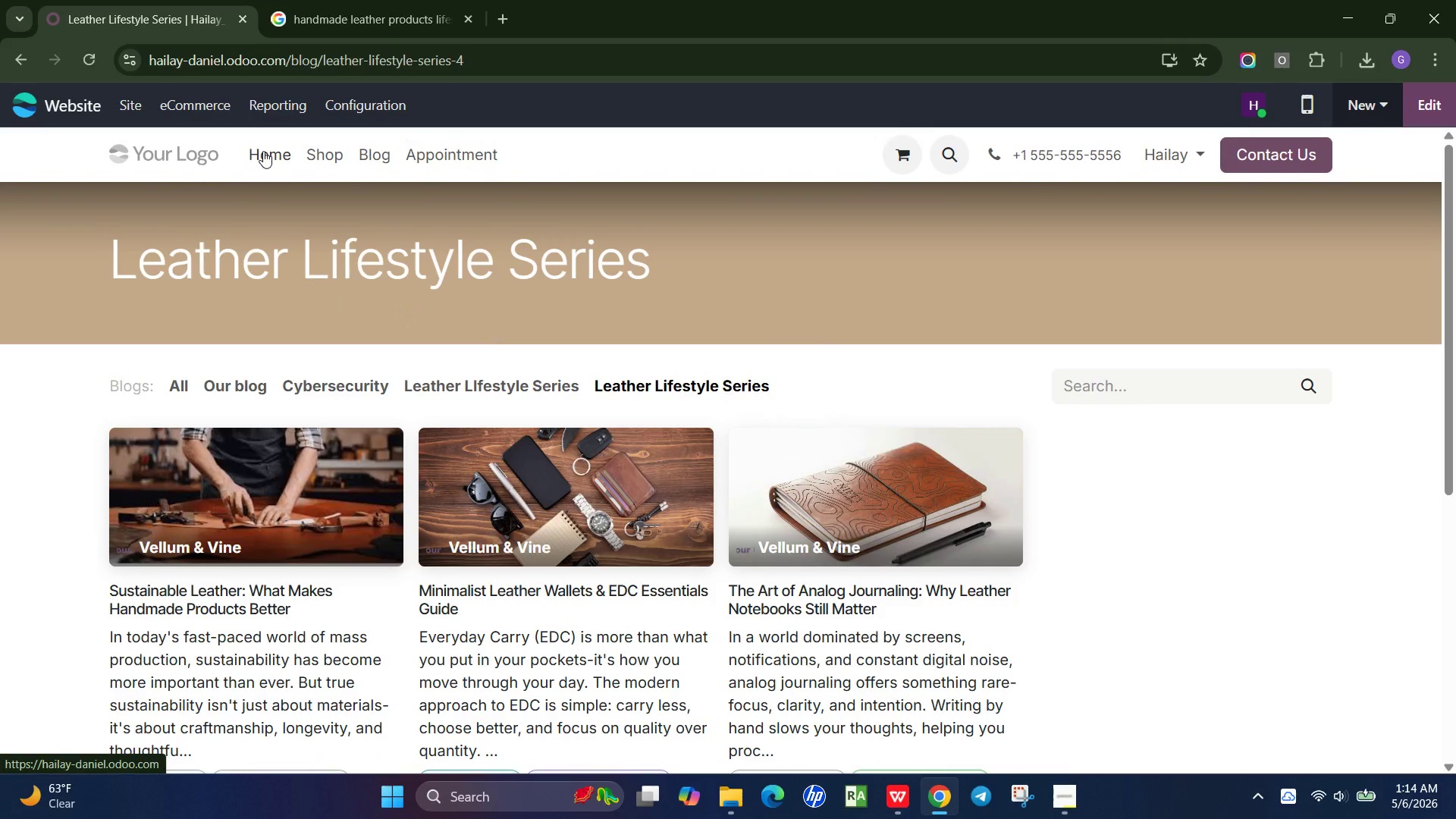 
left_click([263, 151])
 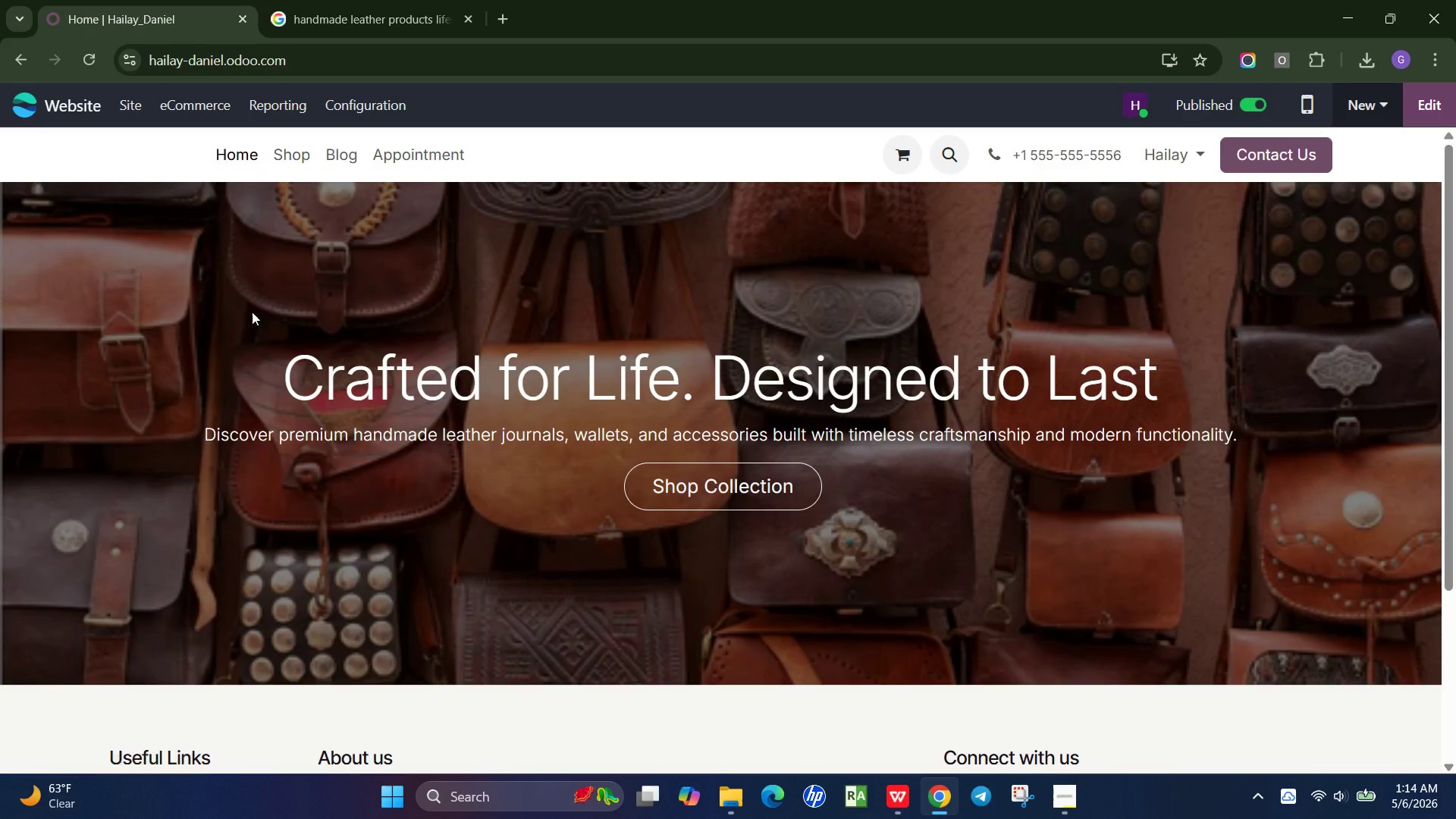 
left_click([729, 485])
 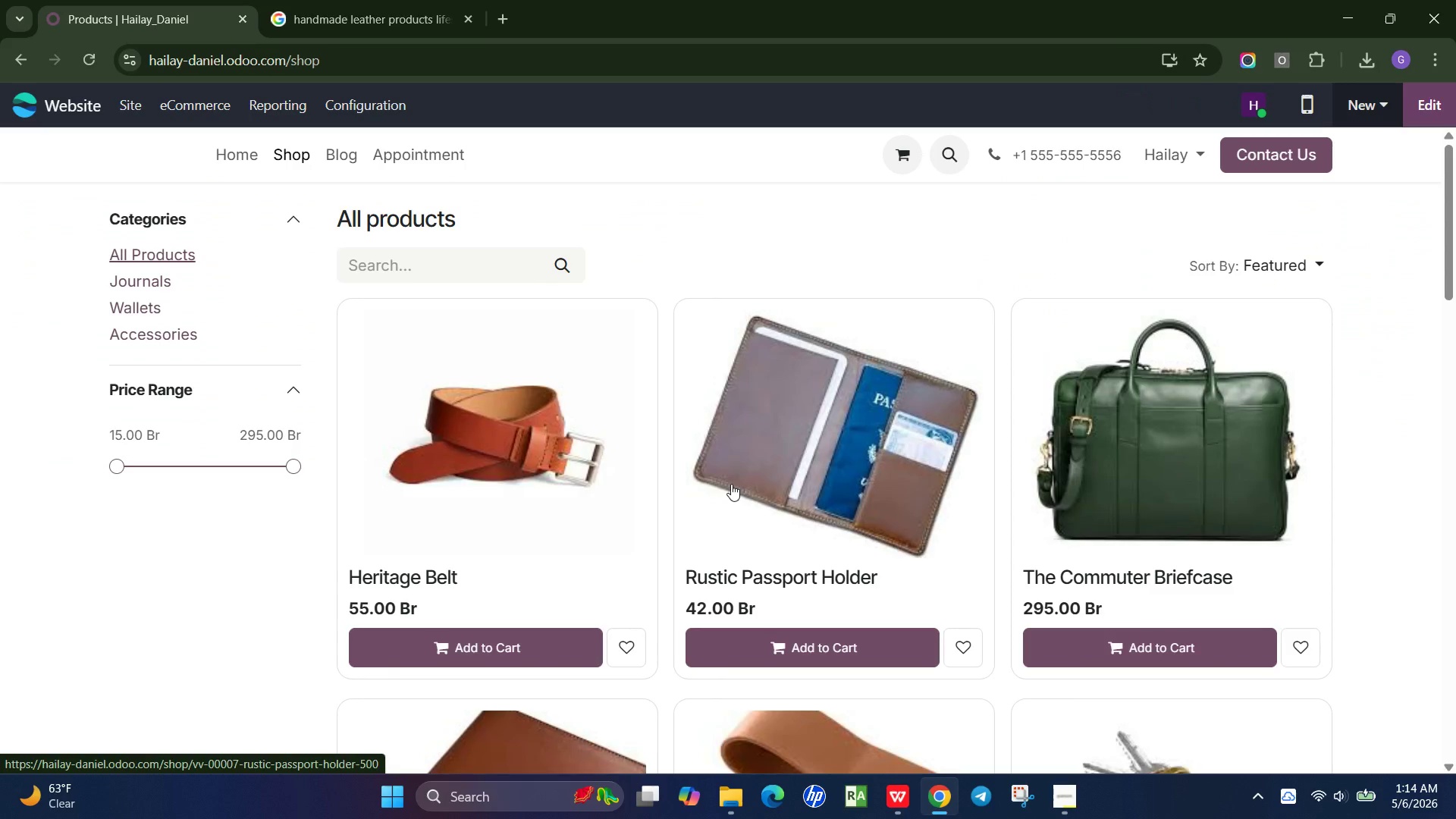 
wait(6.16)
 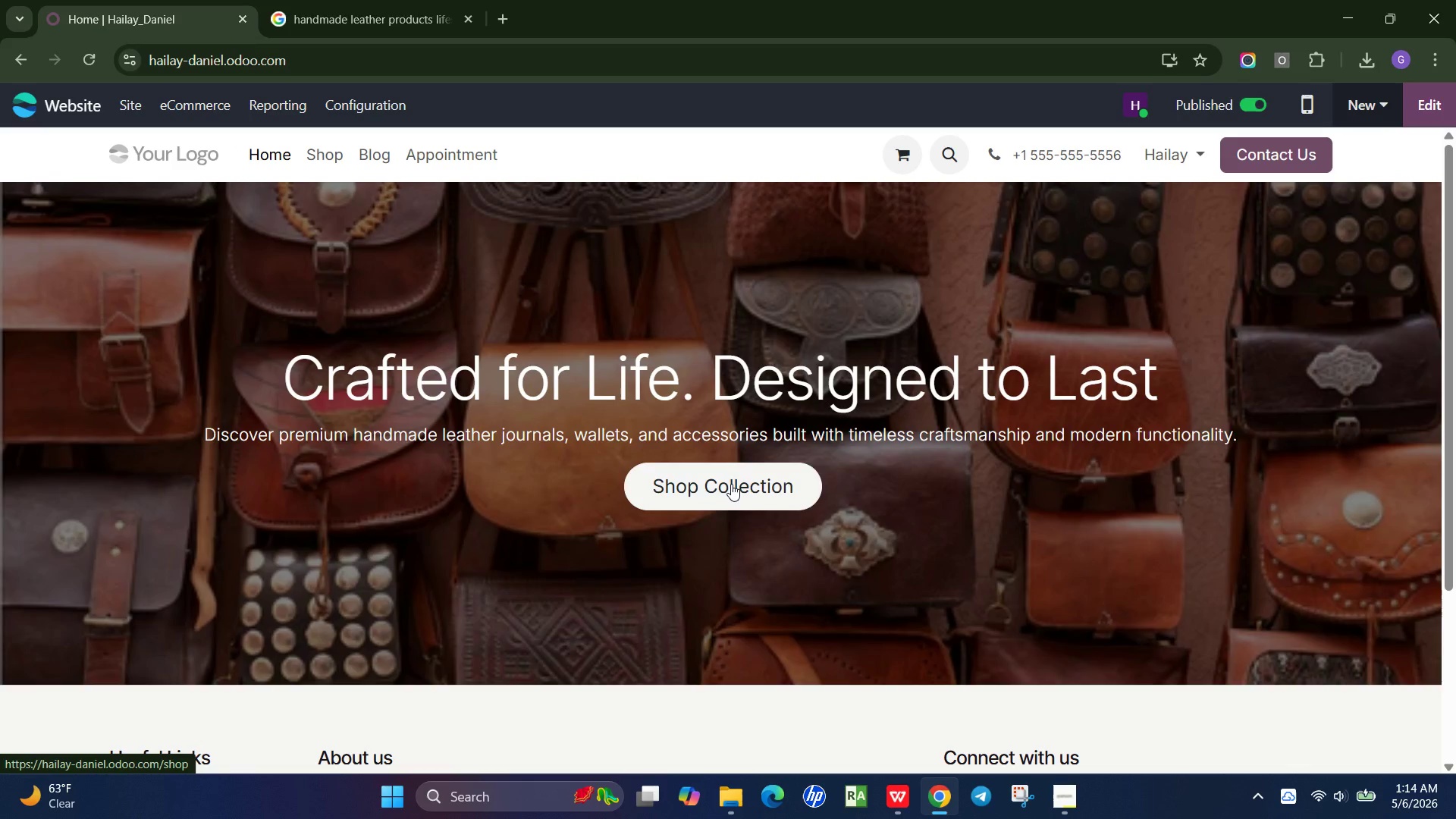 
scroll: coordinate [647, 464], scroll_direction: down, amount: 15.0
 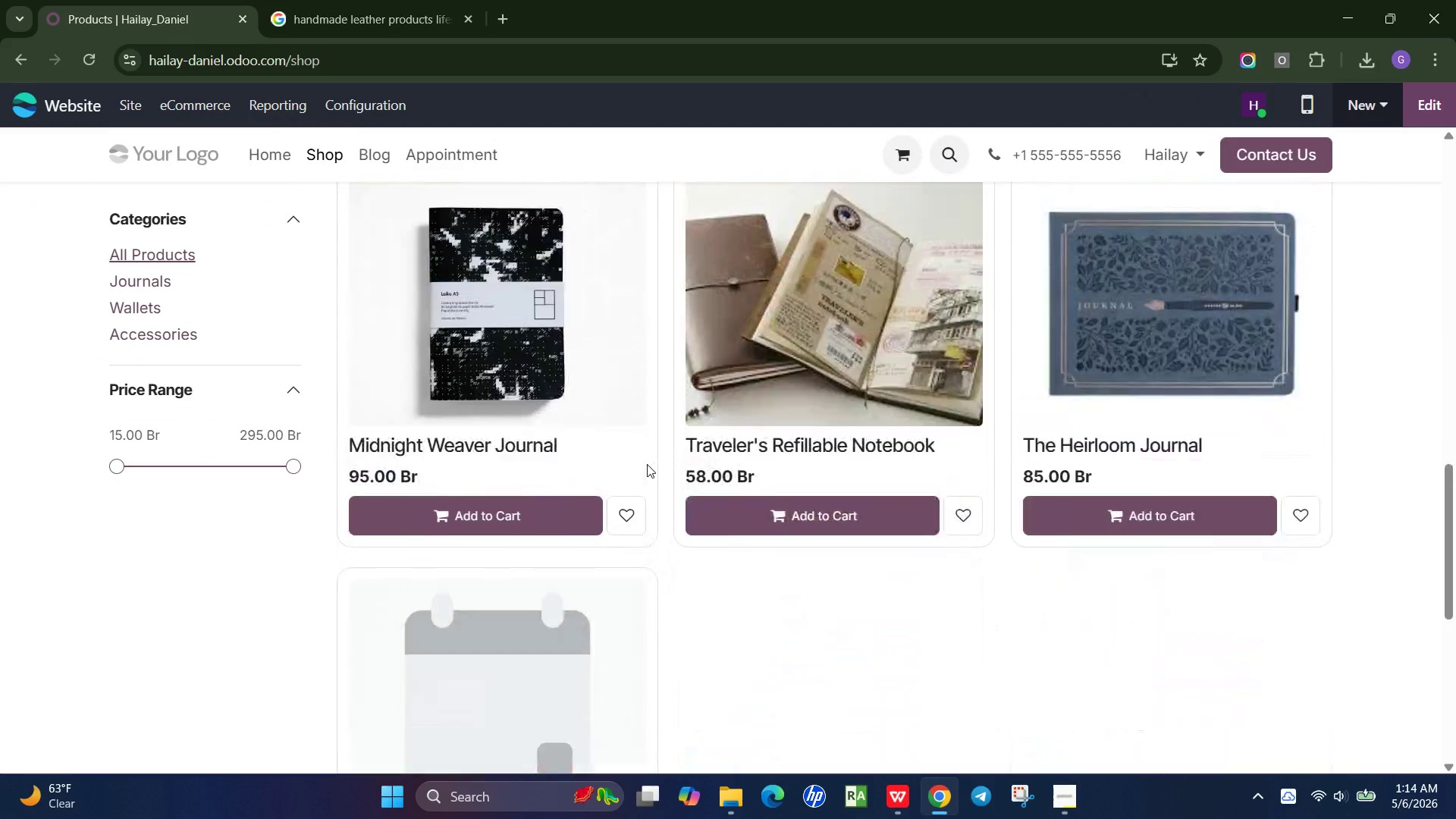 
scroll: coordinate [647, 464], scroll_direction: up, amount: 10.0
 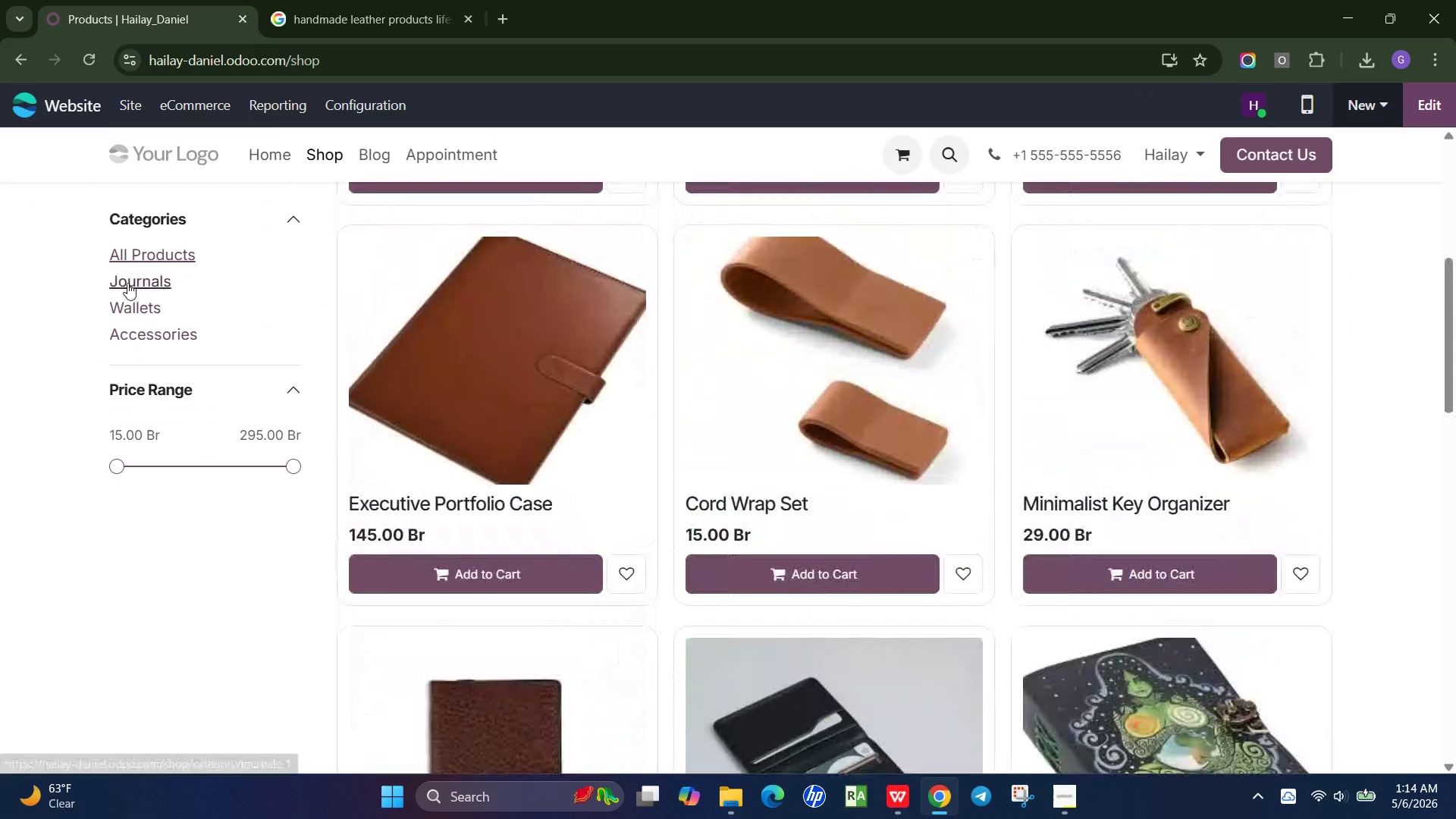 
left_click([127, 283])
 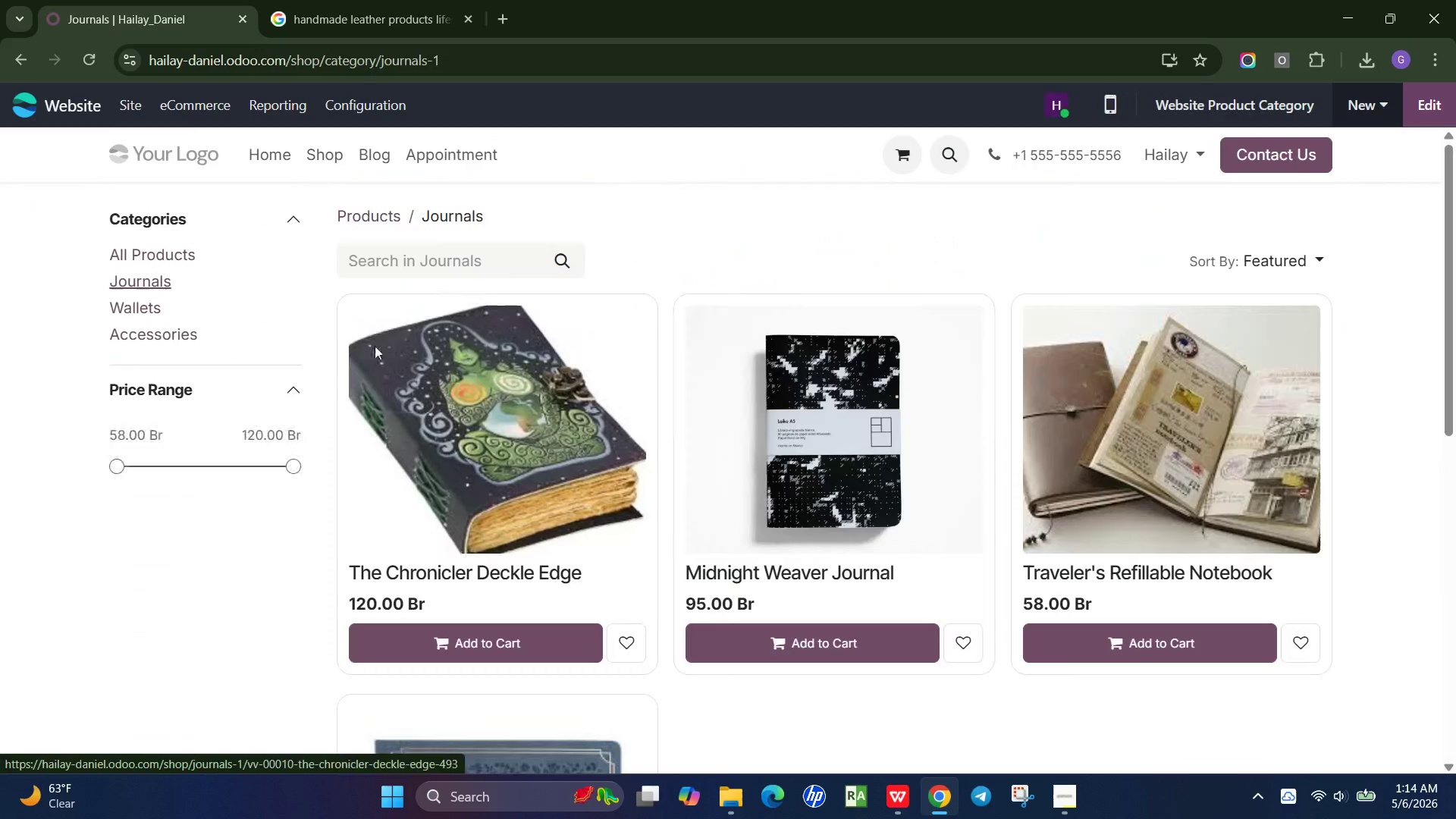 
scroll: coordinate [804, 437], scroll_direction: down, amount: 1.0
 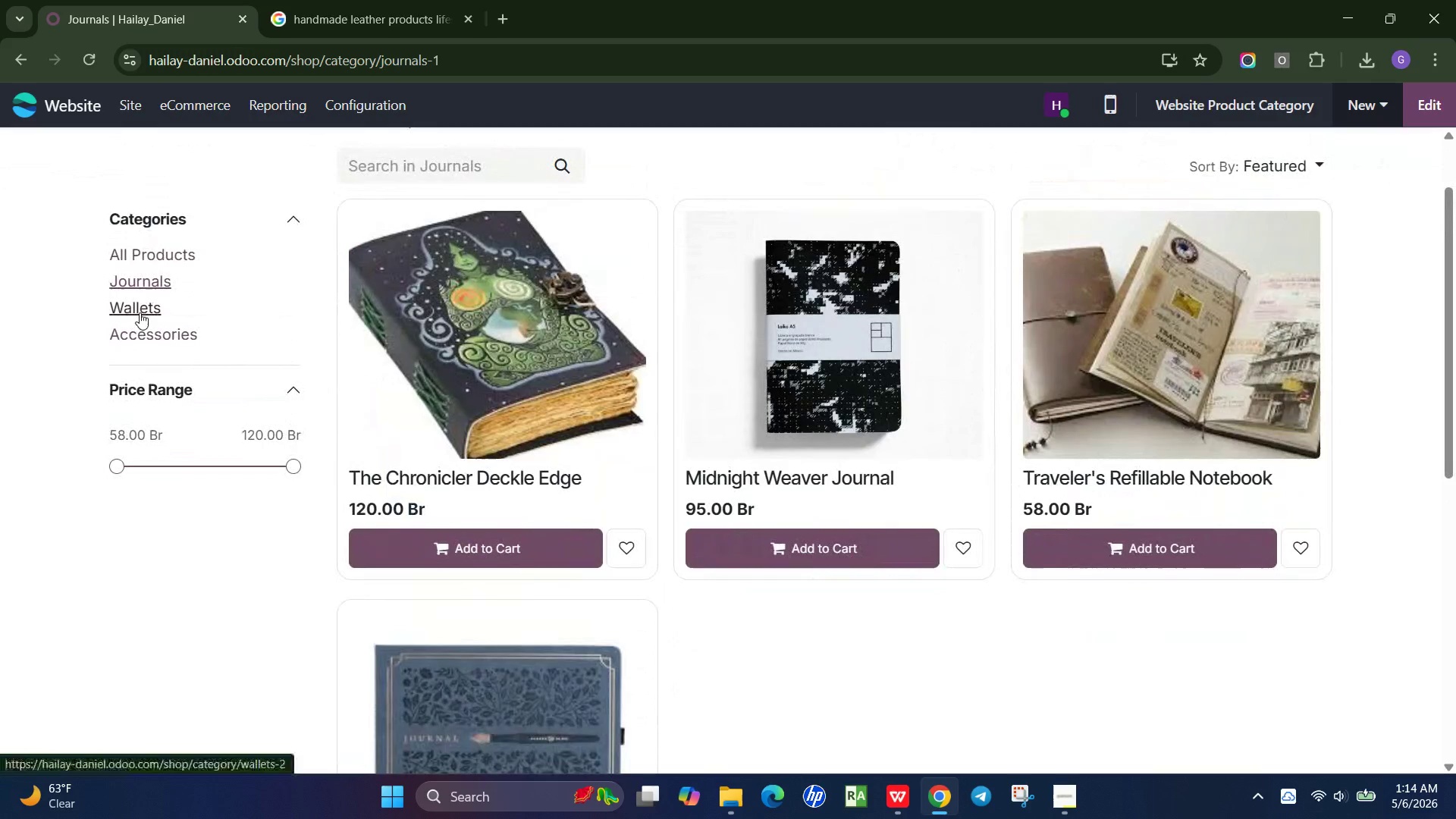 
left_click([140, 312])
 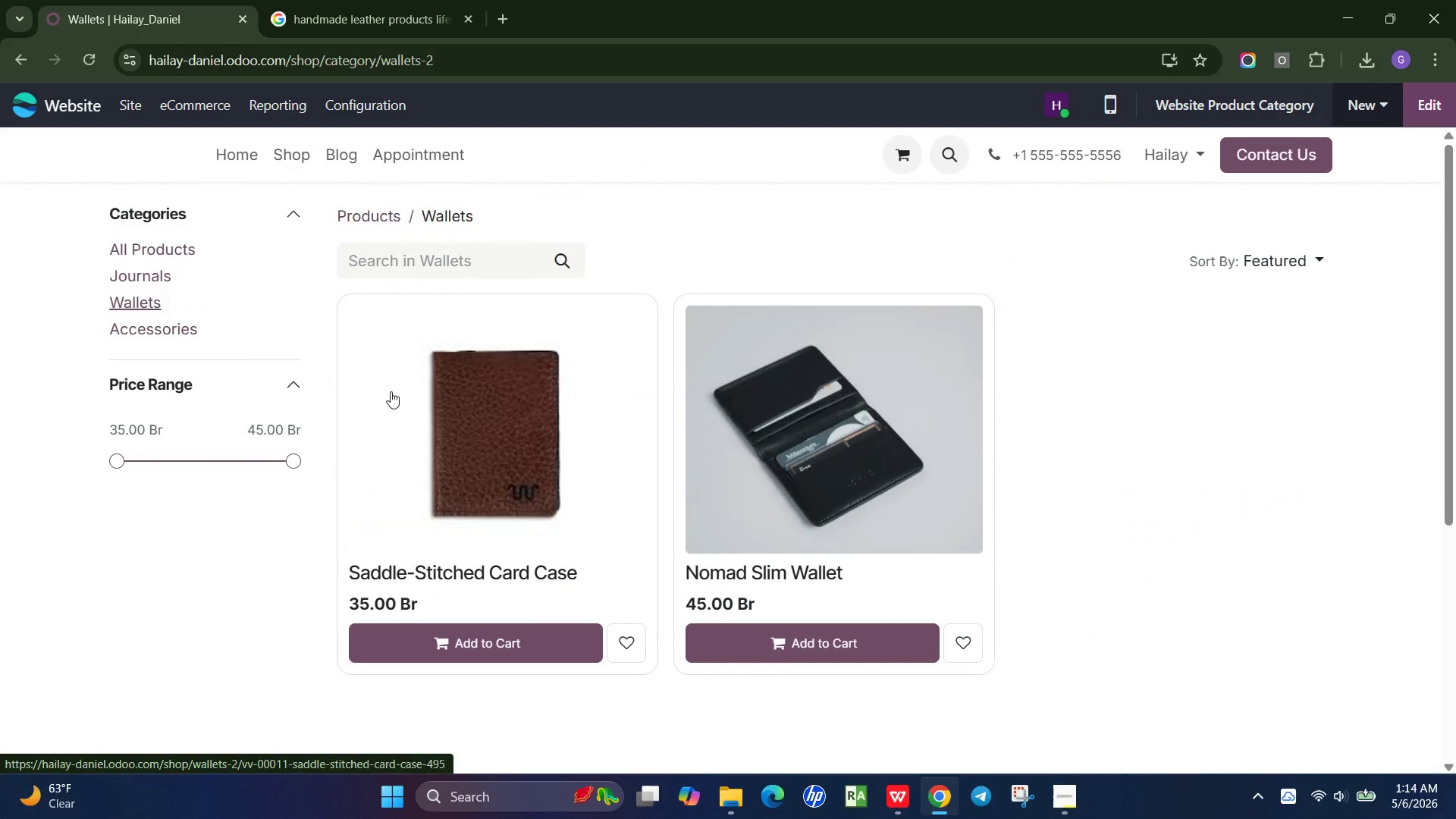 
left_click([165, 326])
 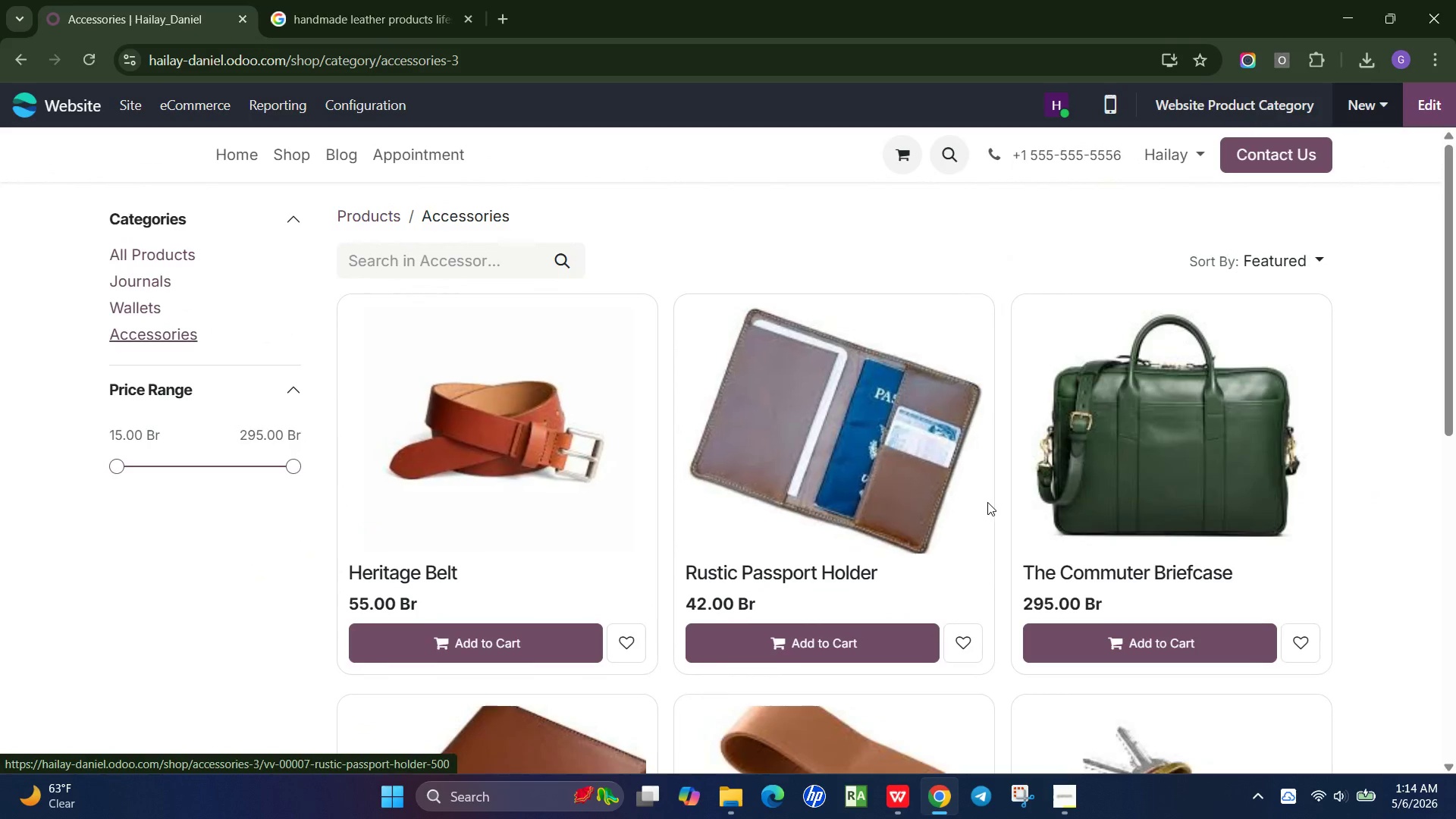 
scroll: coordinate [987, 508], scroll_direction: down, amount: 3.0
 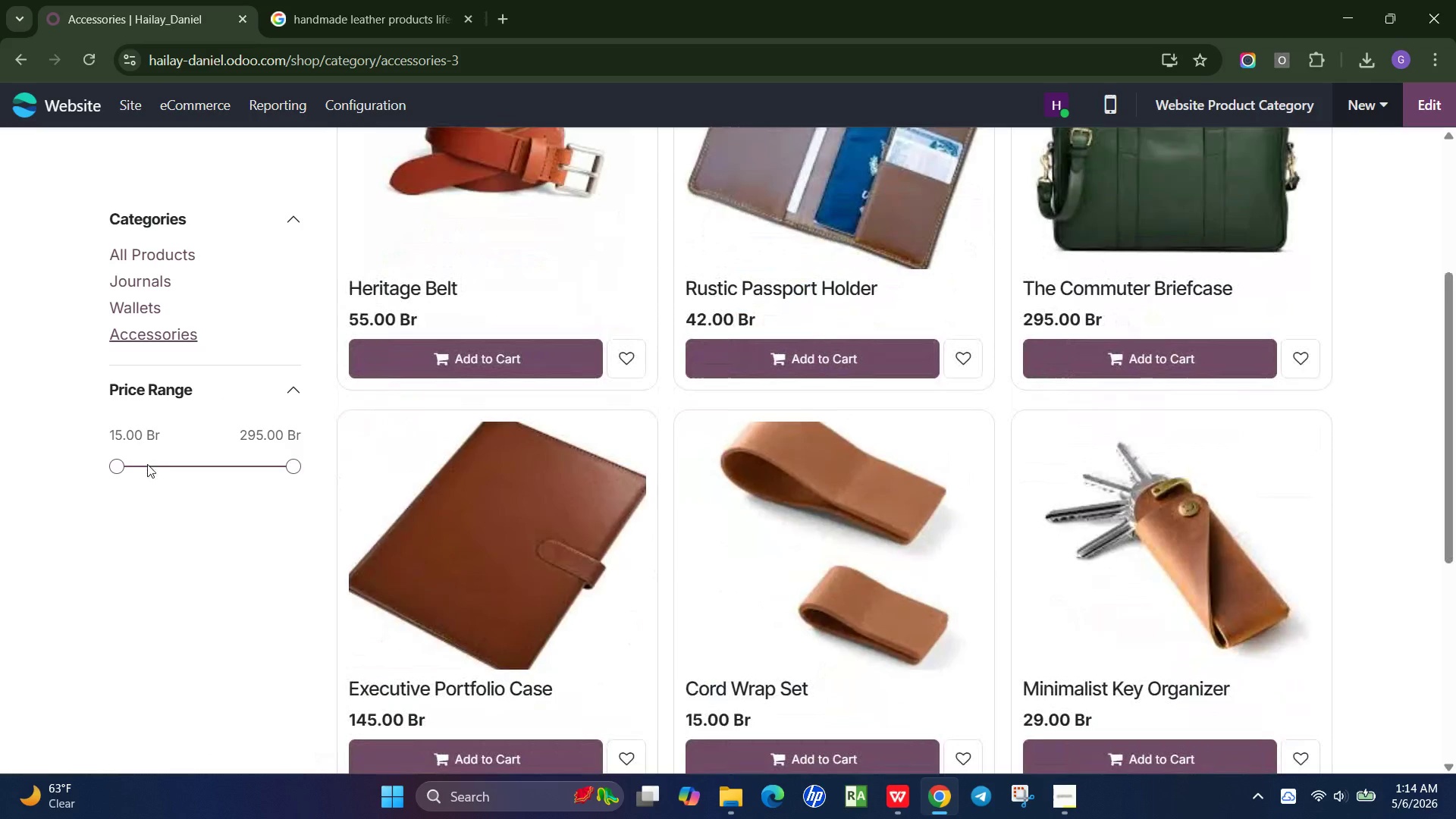 
left_click([147, 464])
 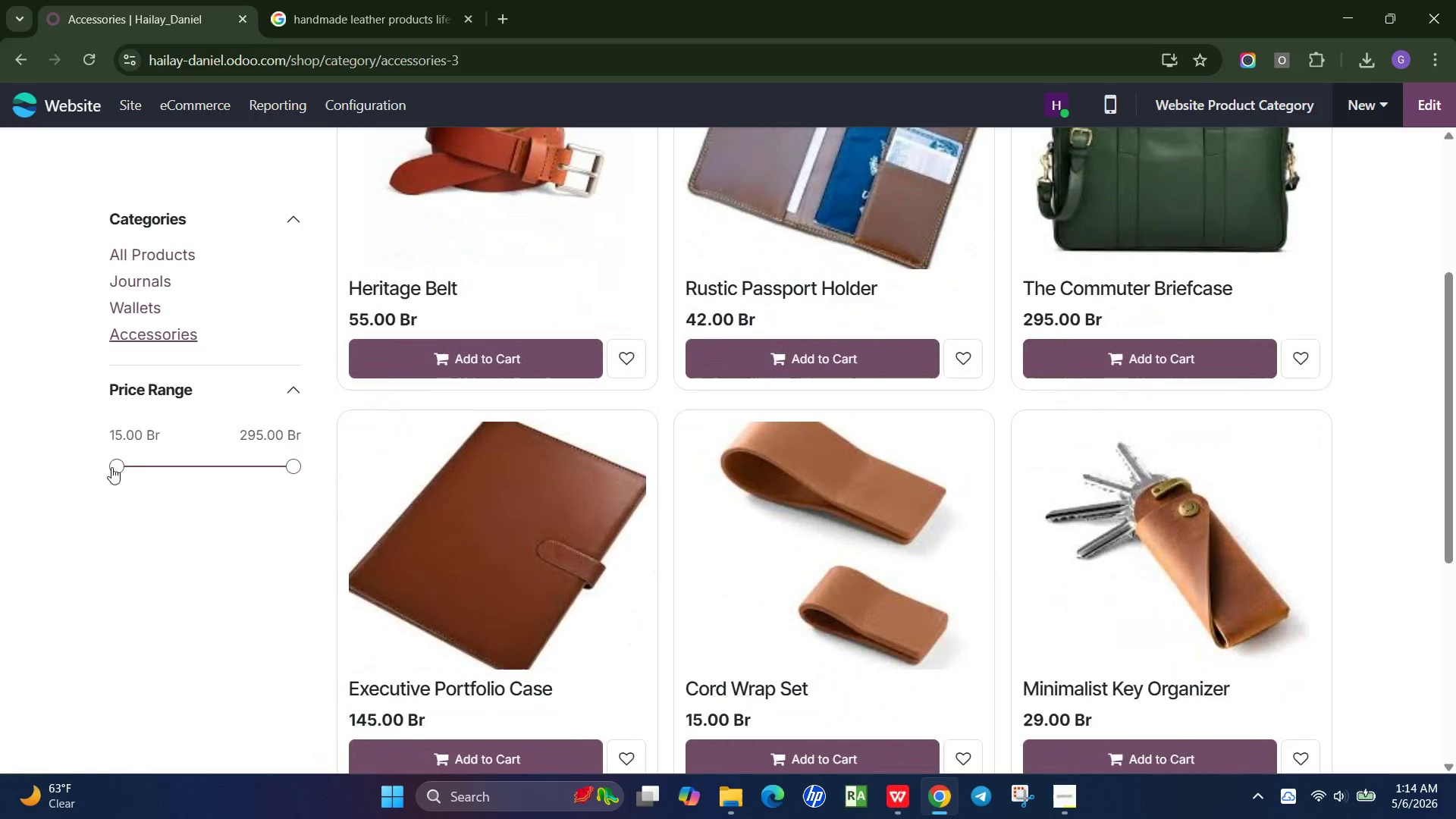 
left_click_drag(start_coordinate=[111, 467], to_coordinate=[158, 468])
 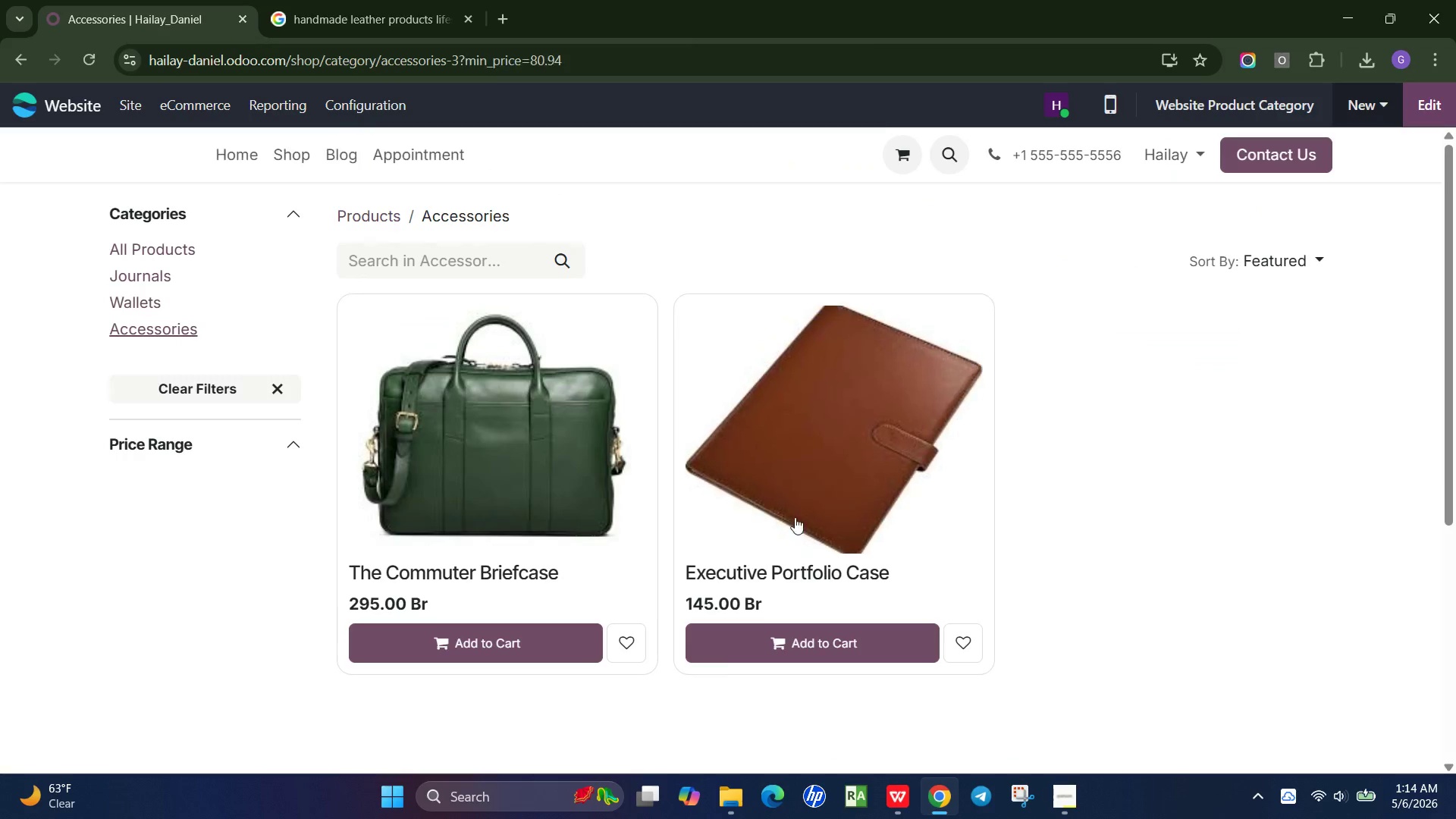 
scroll: coordinate [249, 418], scroll_direction: up, amount: 4.0
 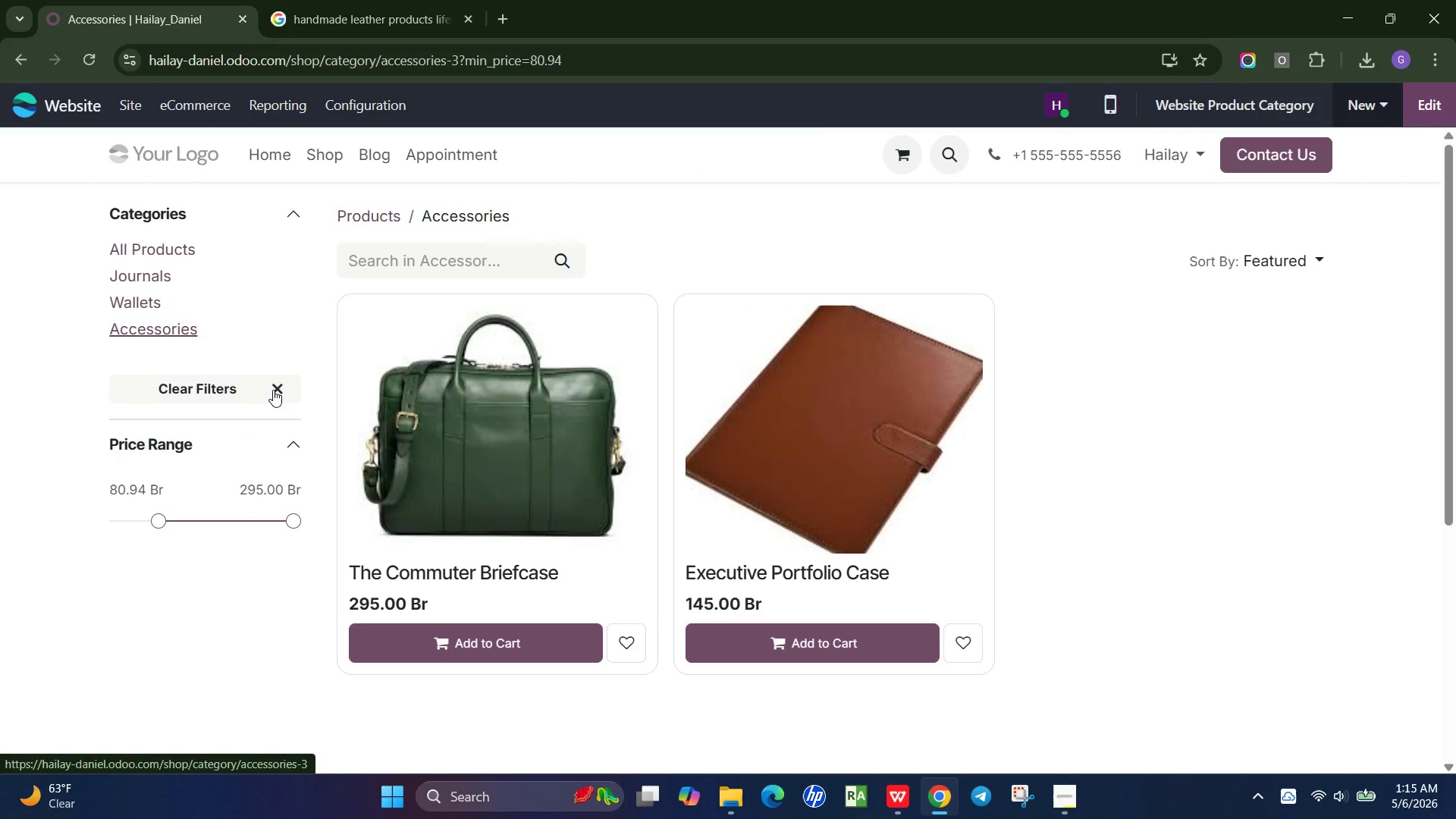 
left_click([273, 390])
 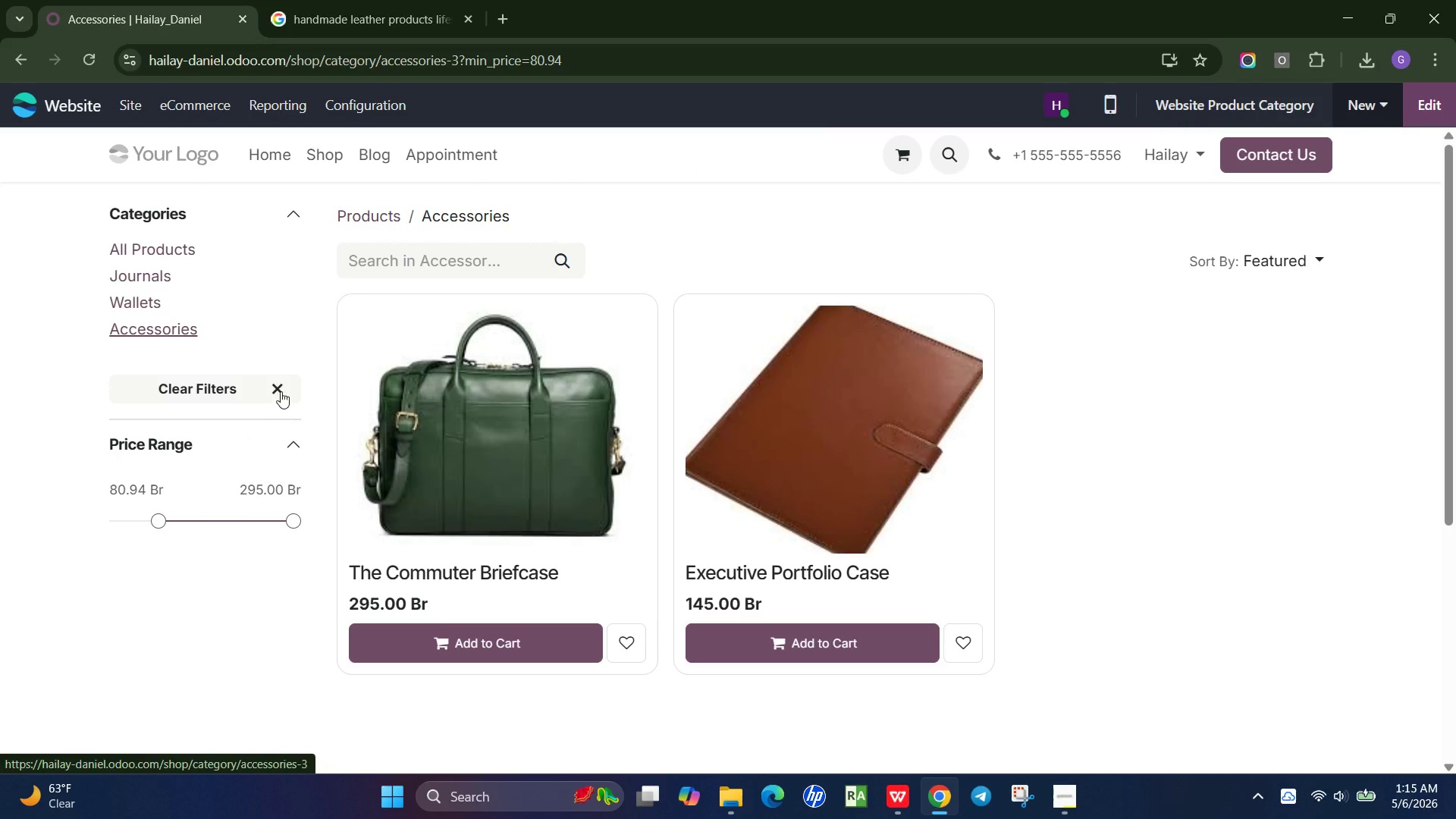 
mouse_move([271, 394])
 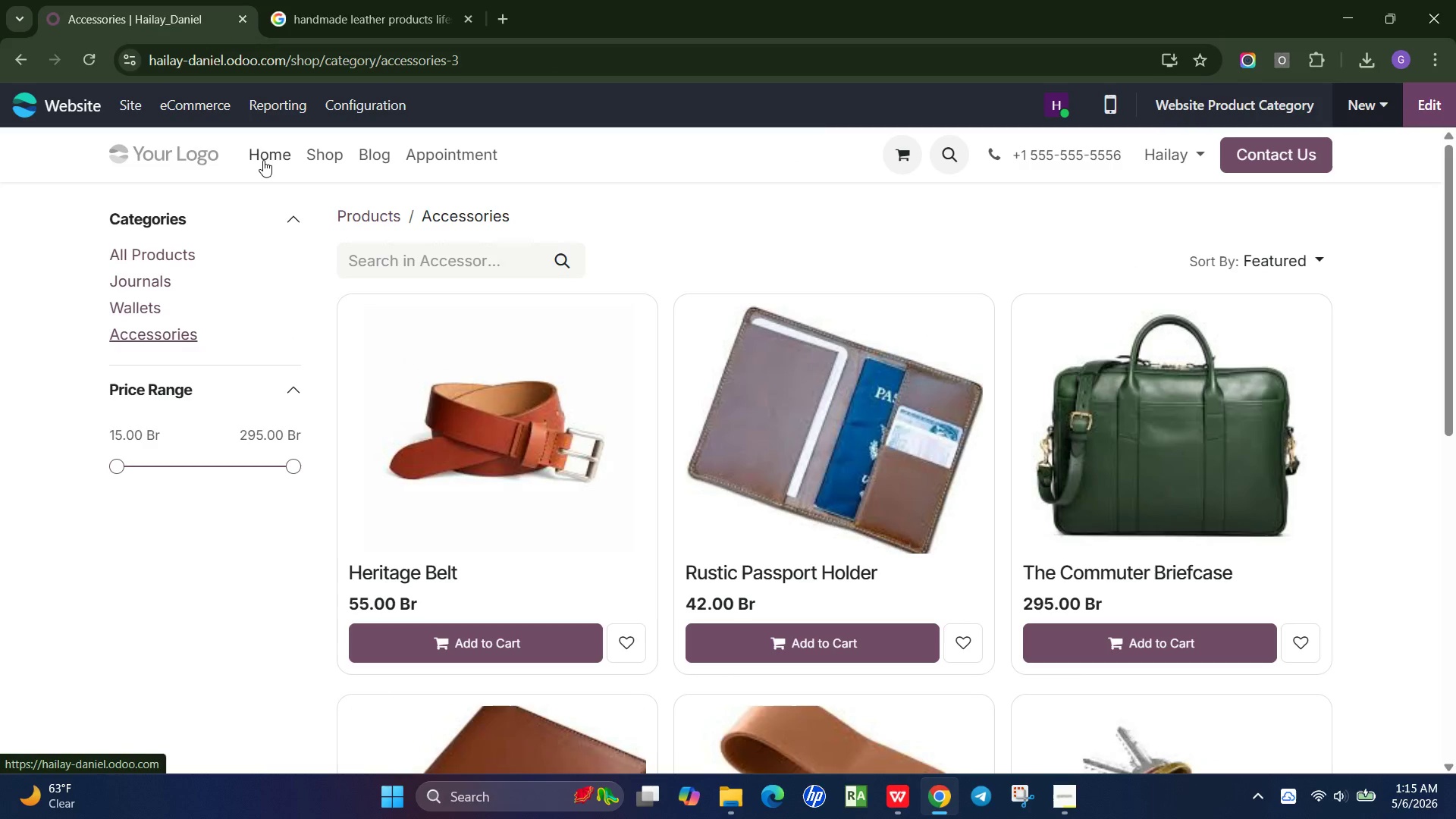 